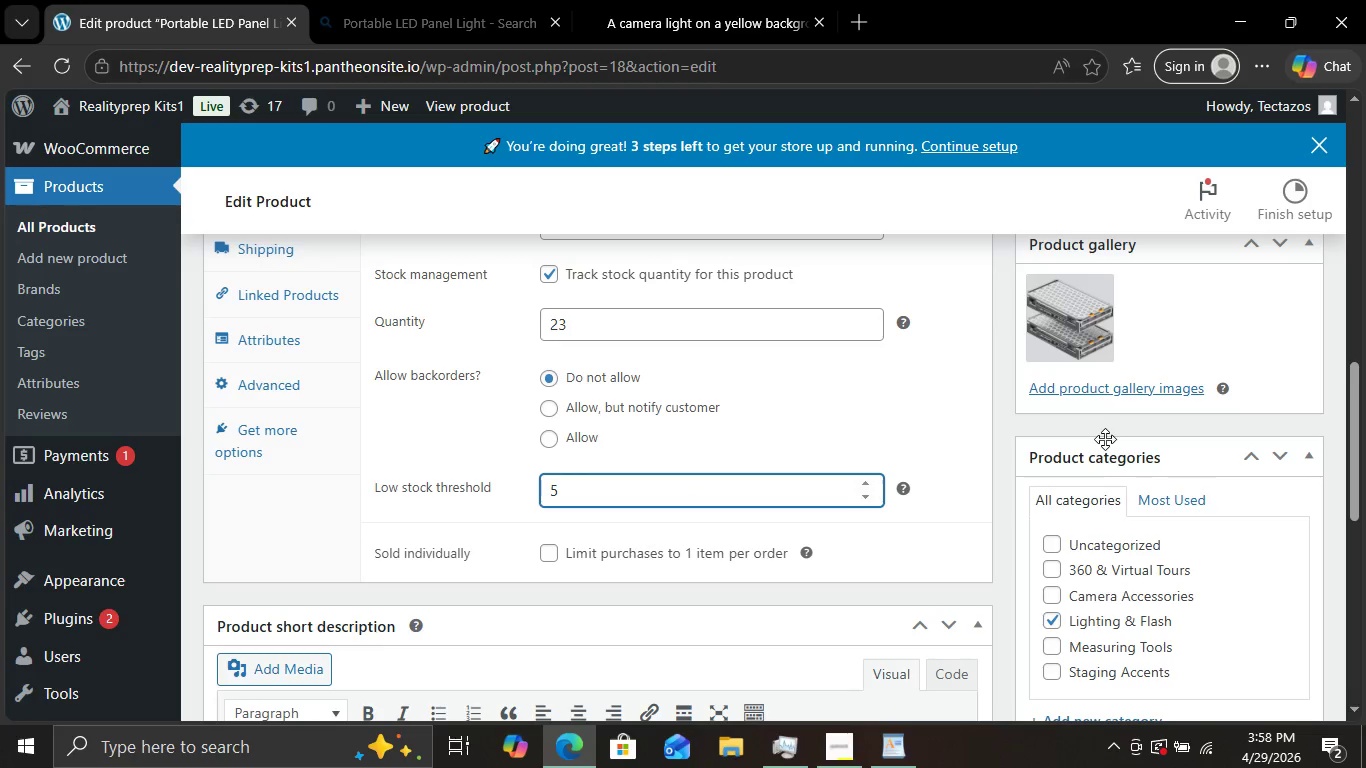 
left_click_drag(start_coordinate=[839, 300], to_coordinate=[582, 250])
 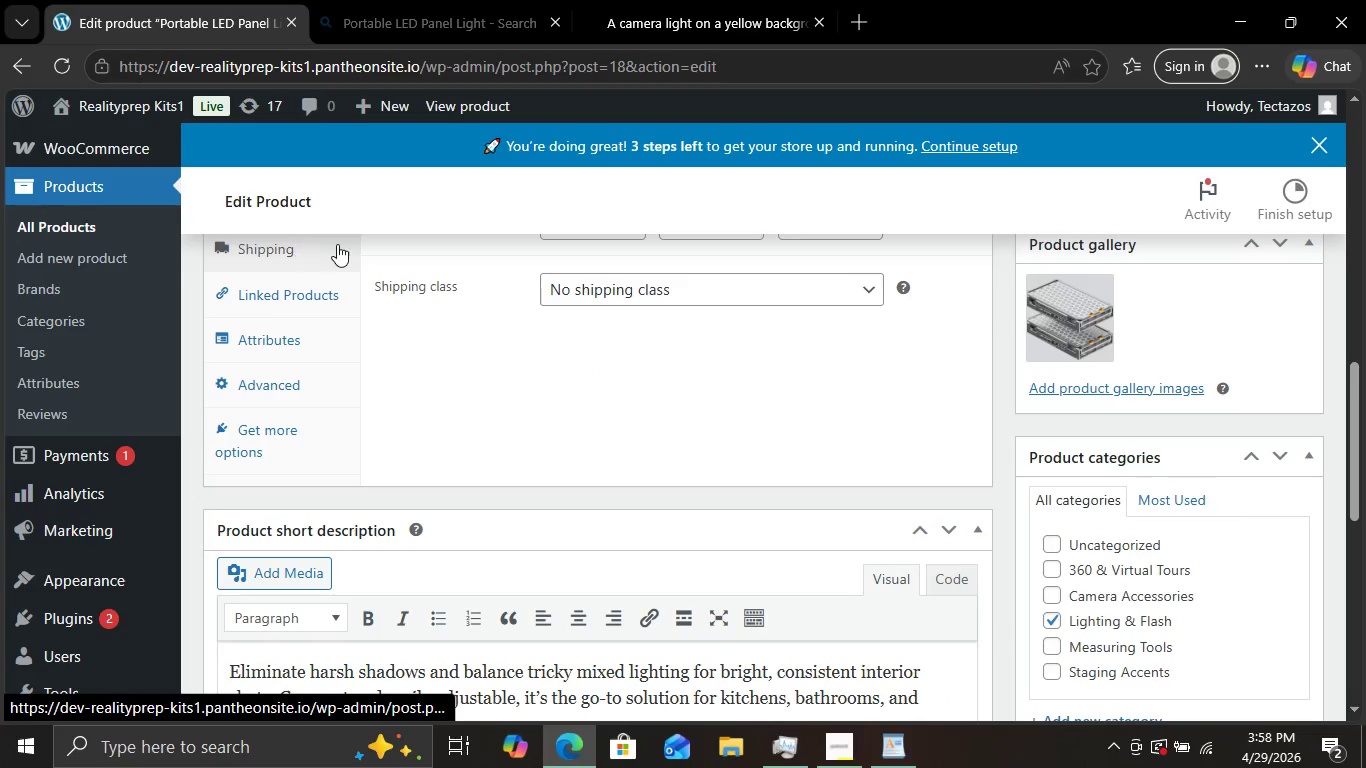 
left_click([299, 239])
 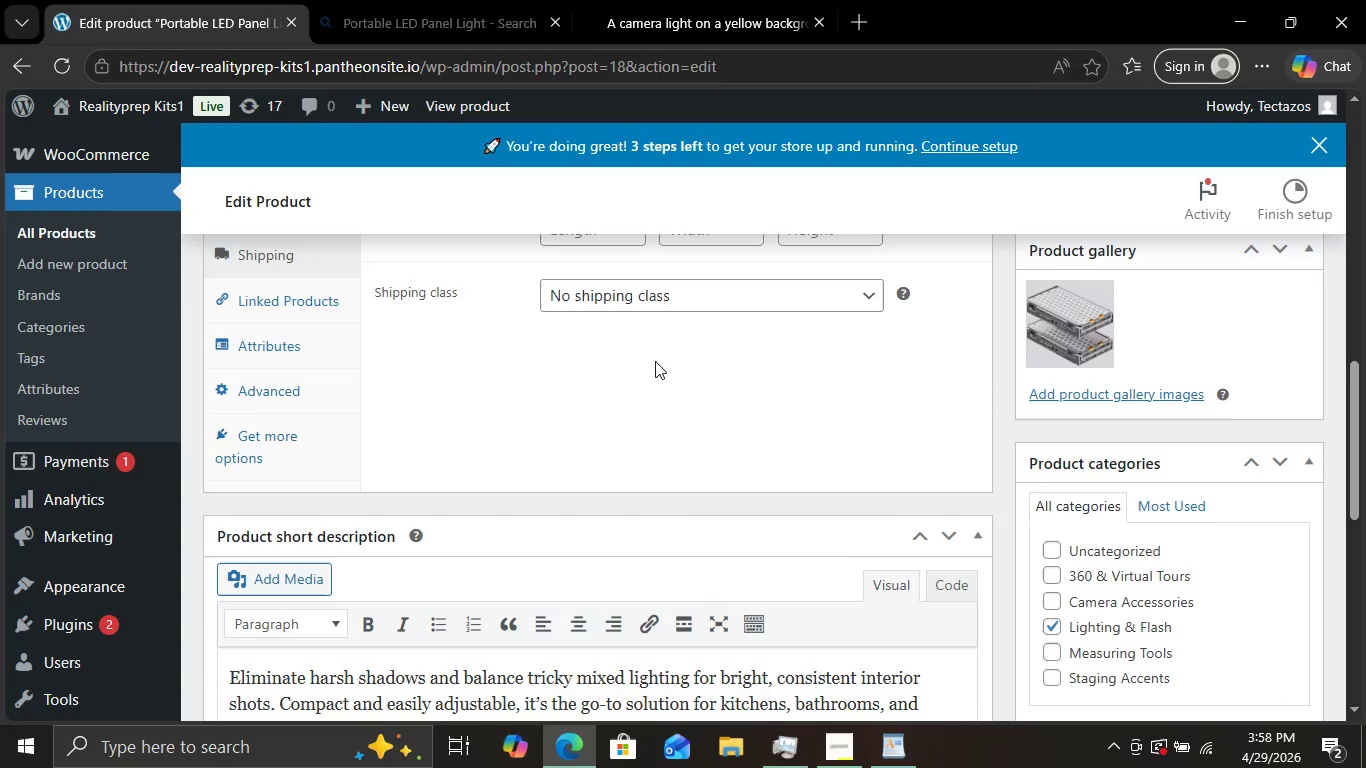 
scroll: coordinate [655, 361], scroll_direction: up, amount: 1.0
 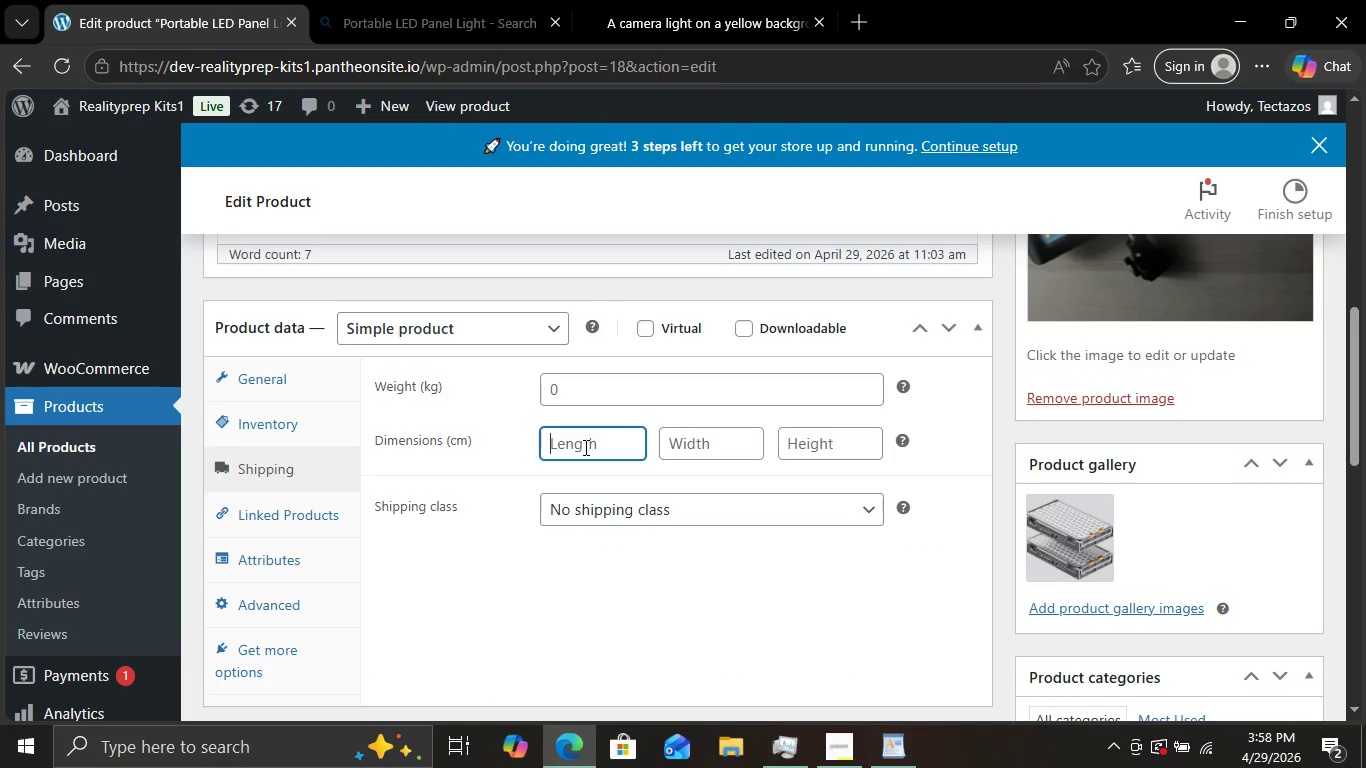 
left_click([584, 447])
 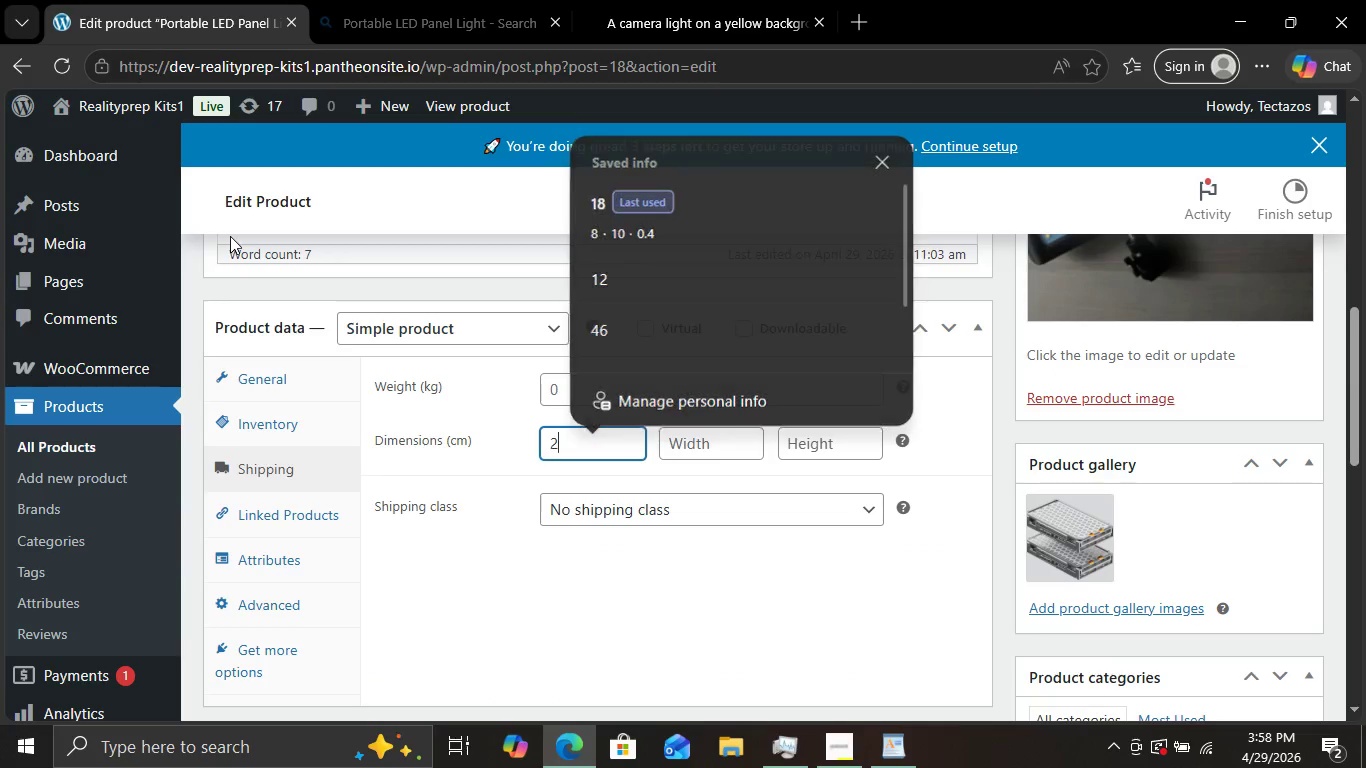 
key(2)
 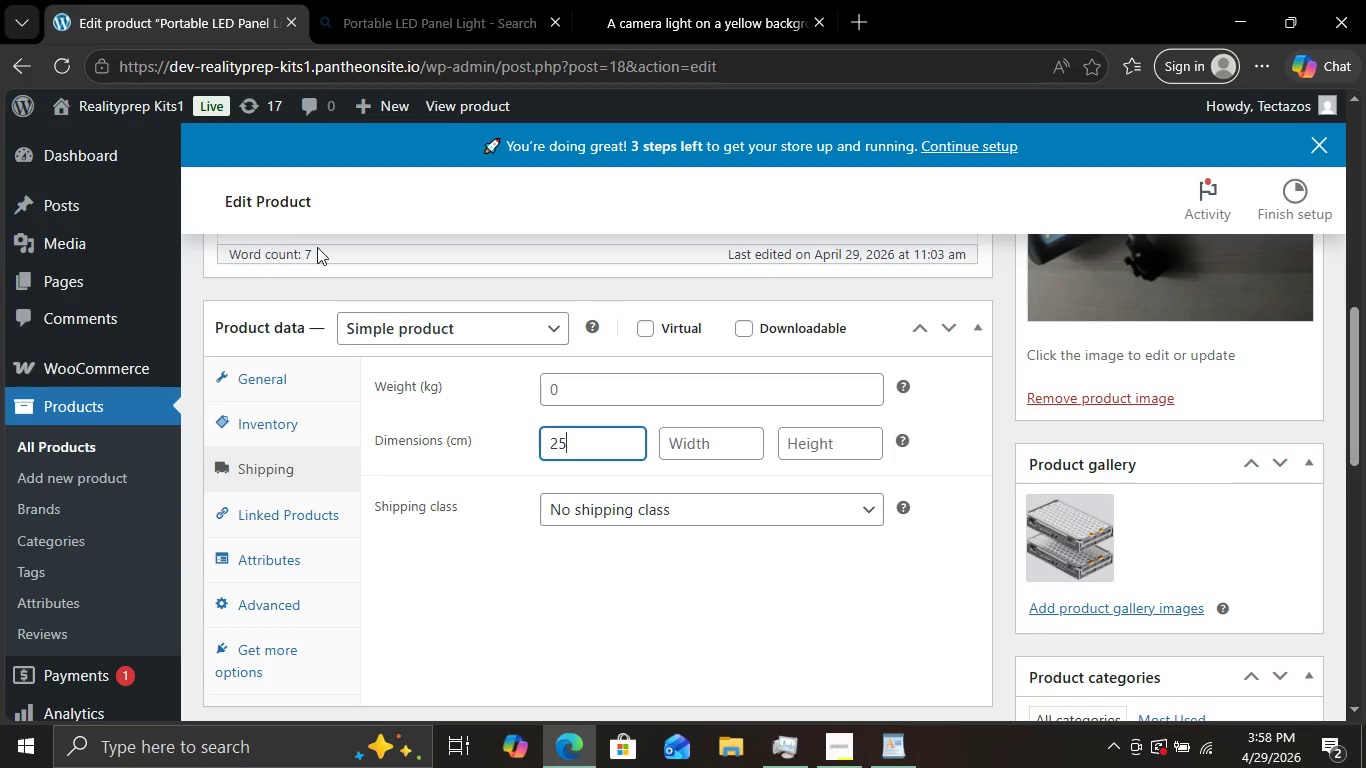 
key(5)
 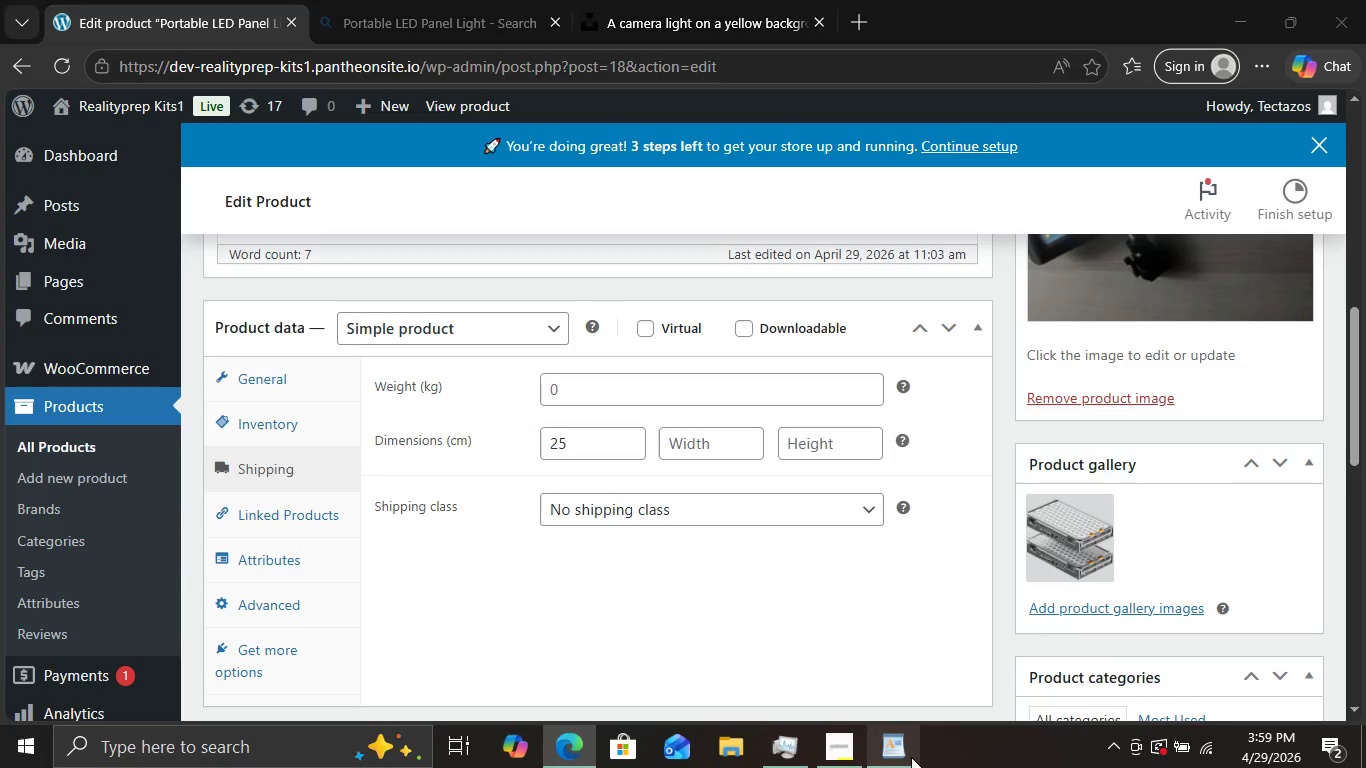 
left_click([911, 757])
 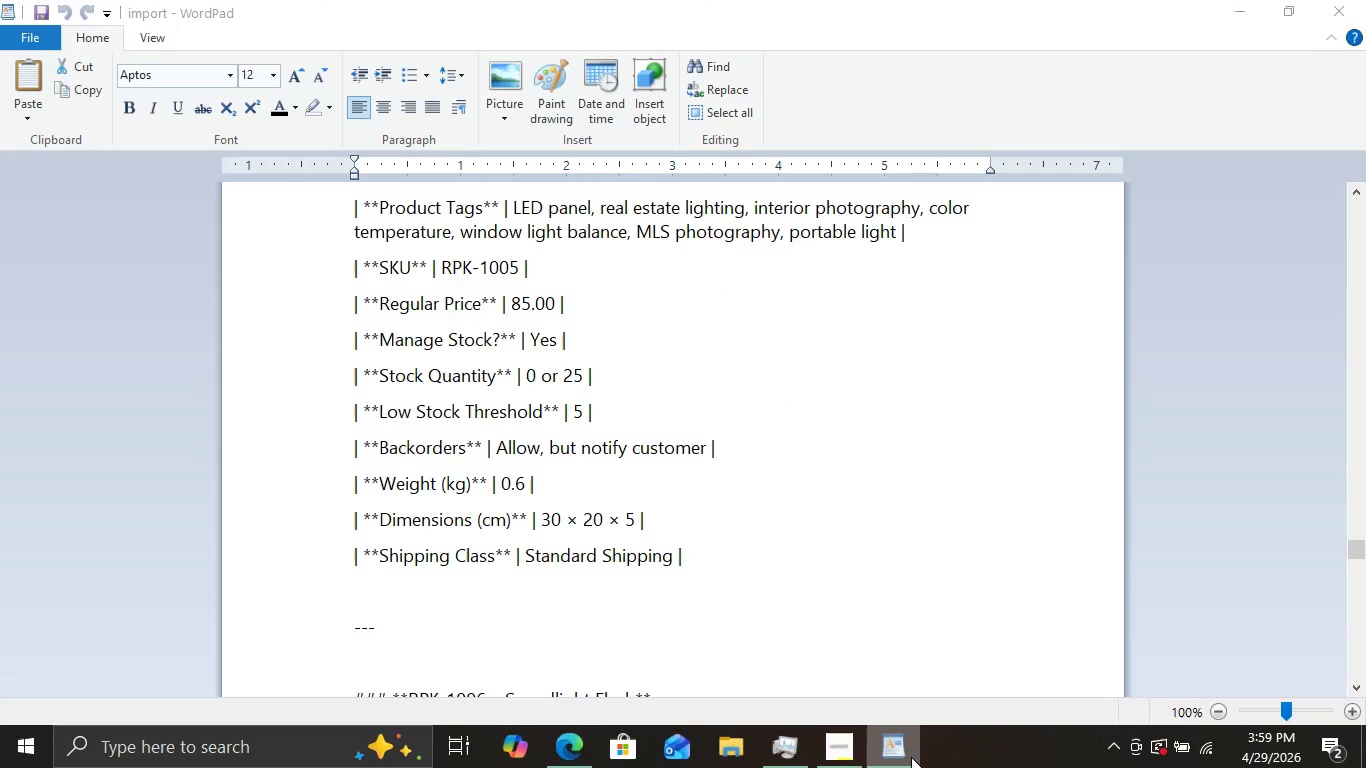 
left_click([911, 757])
 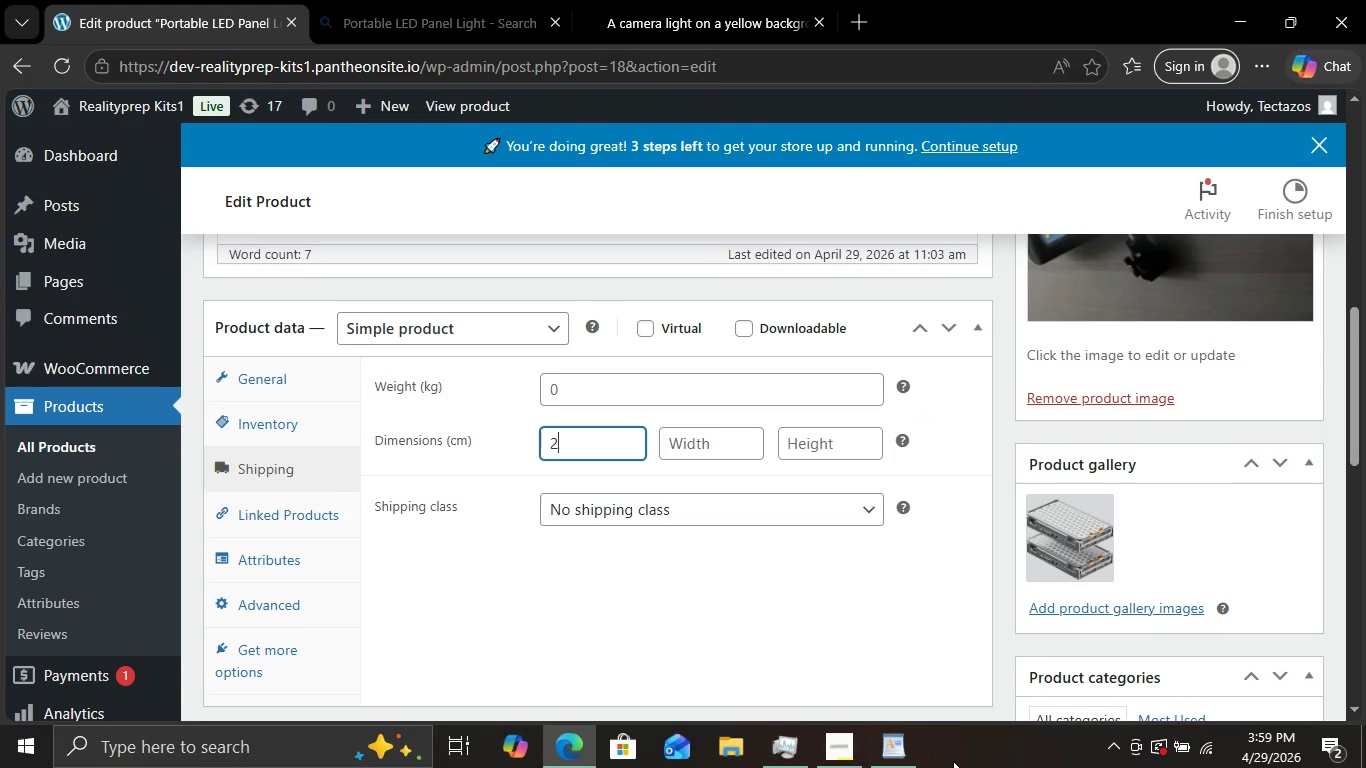 
key(Backspace)
key(Backspace)
type(30)
 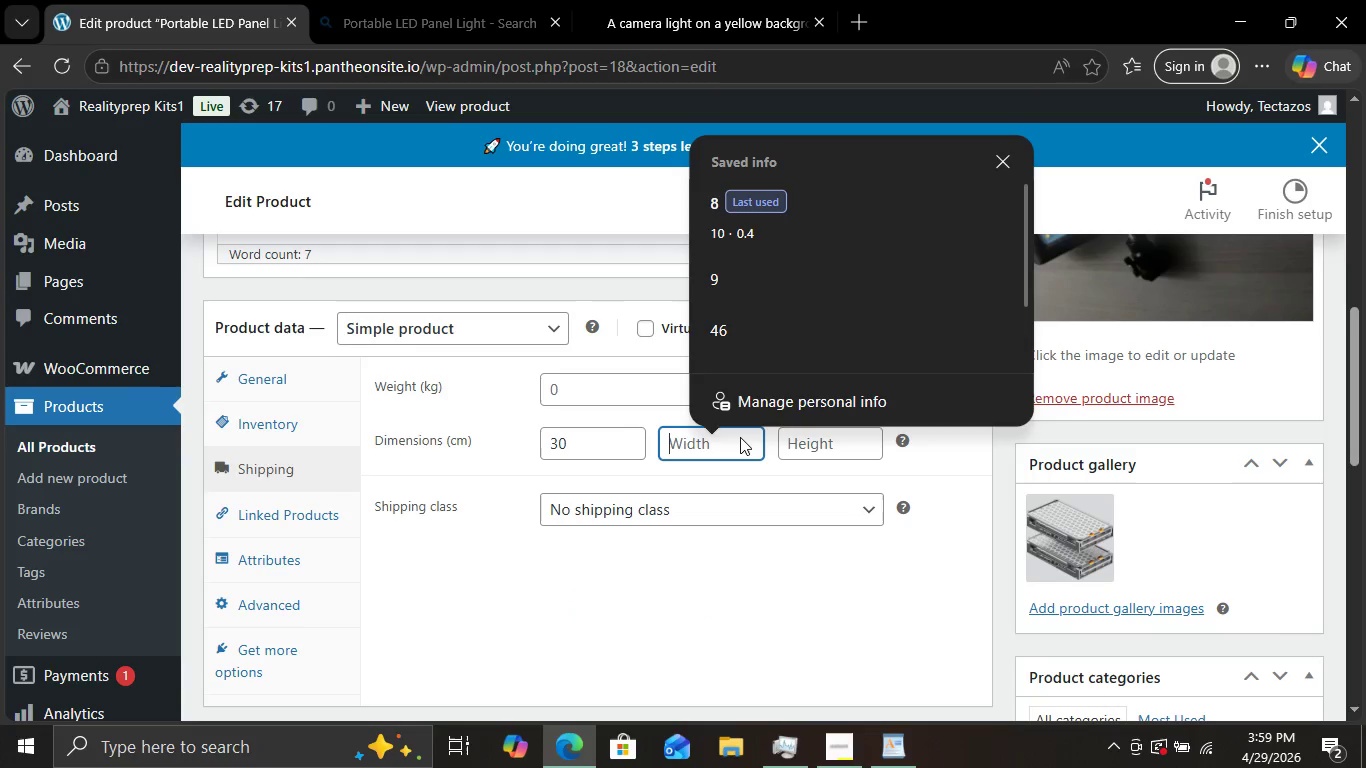 
left_click([740, 437])
 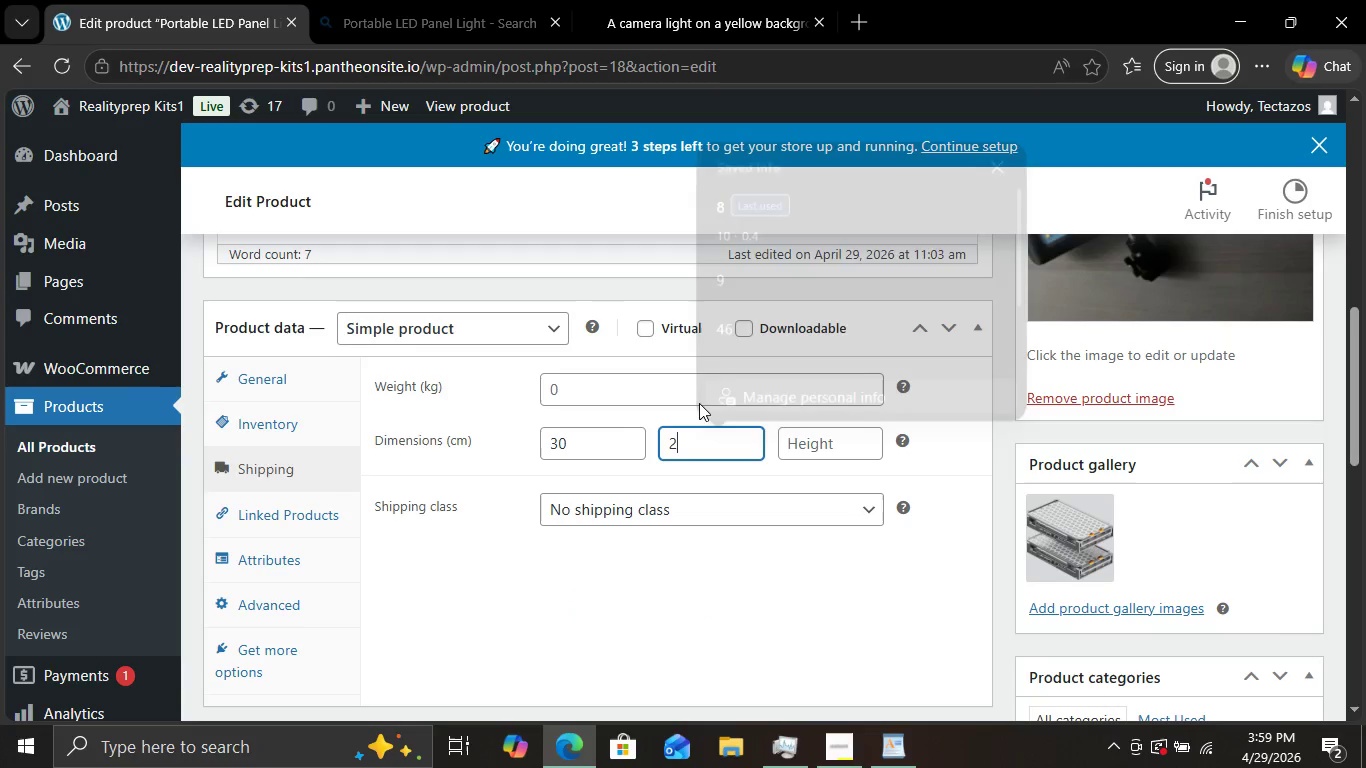 
type(25)
 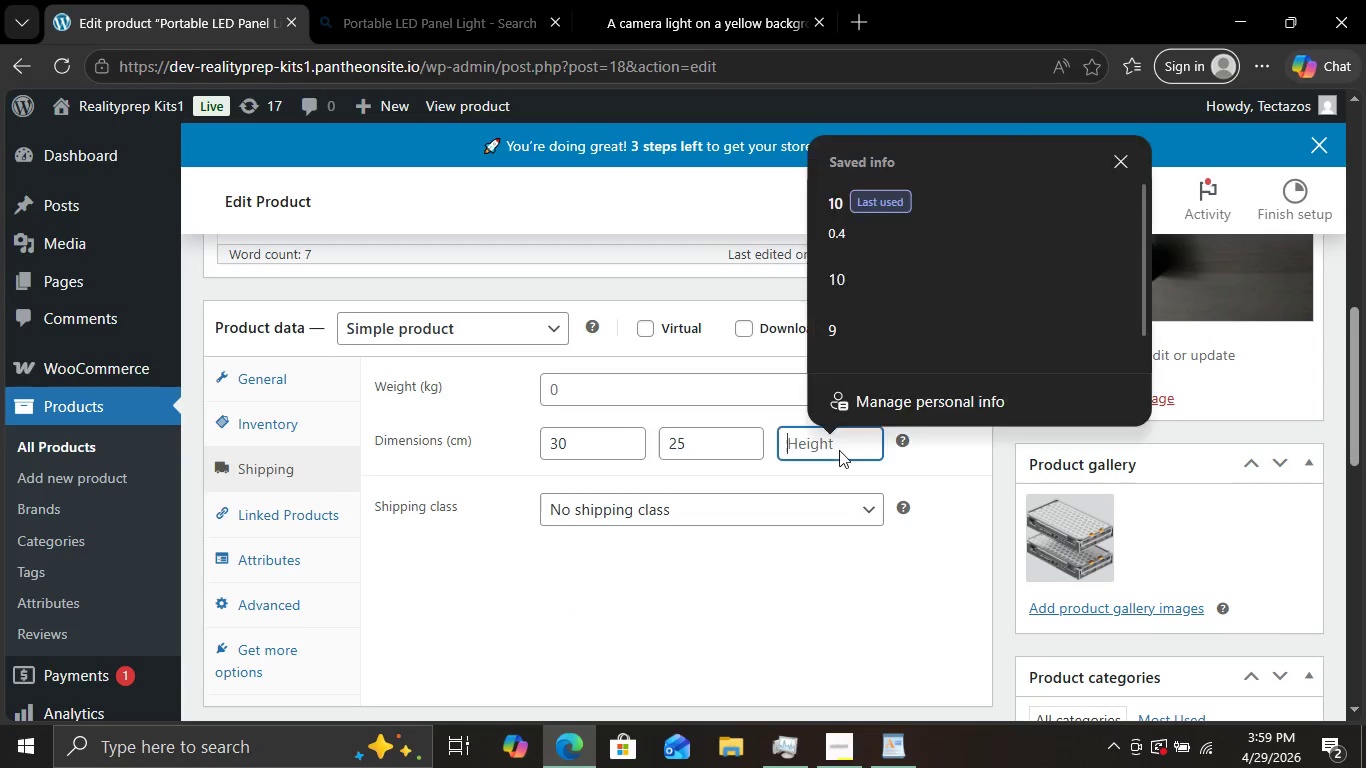 
left_click([839, 450])
 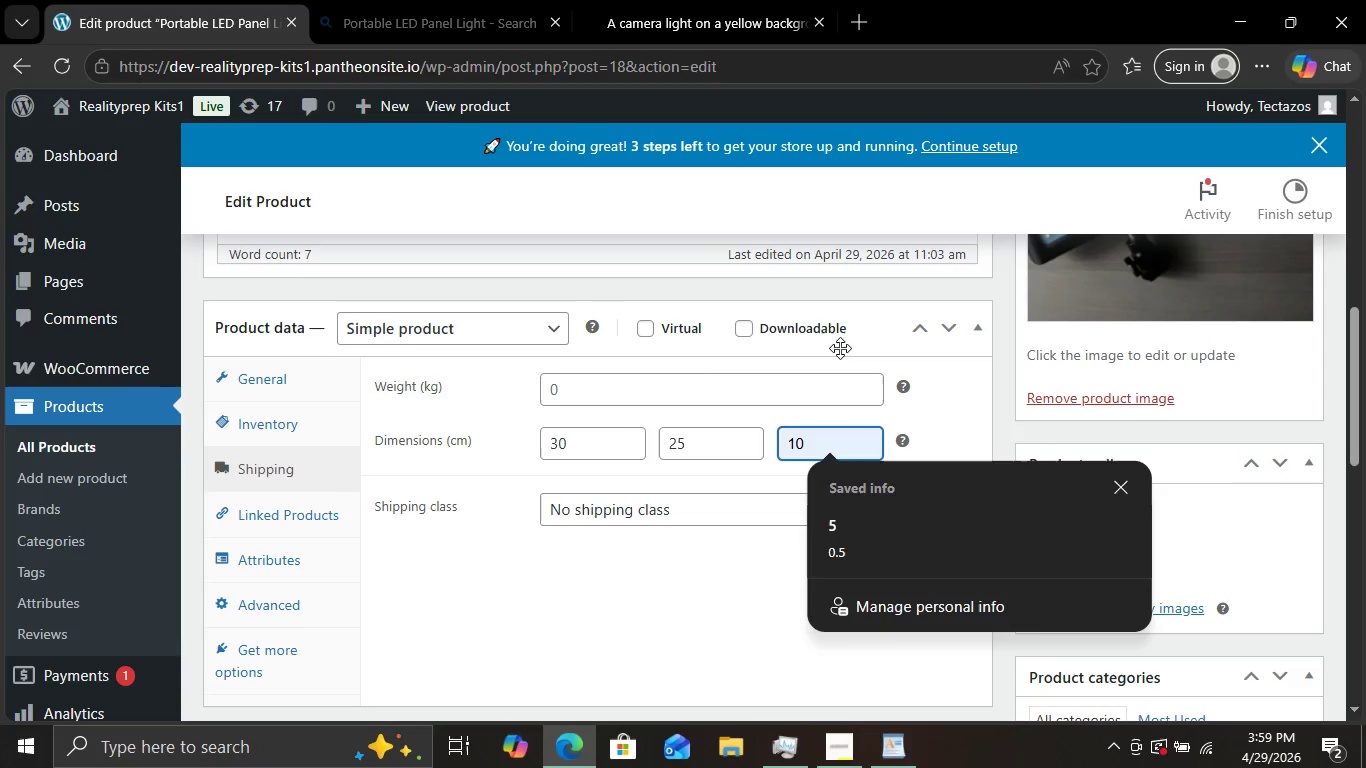 
key(5)
 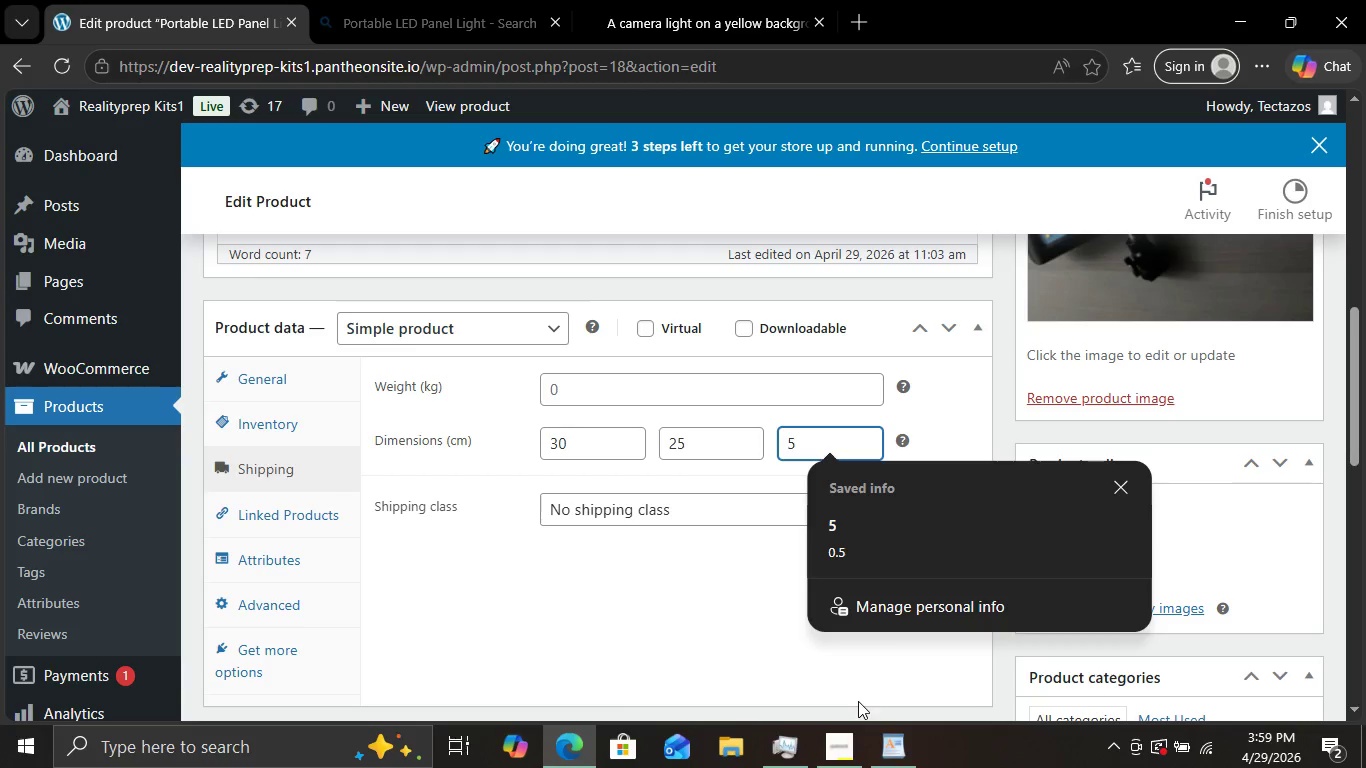 
left_click([896, 750])
 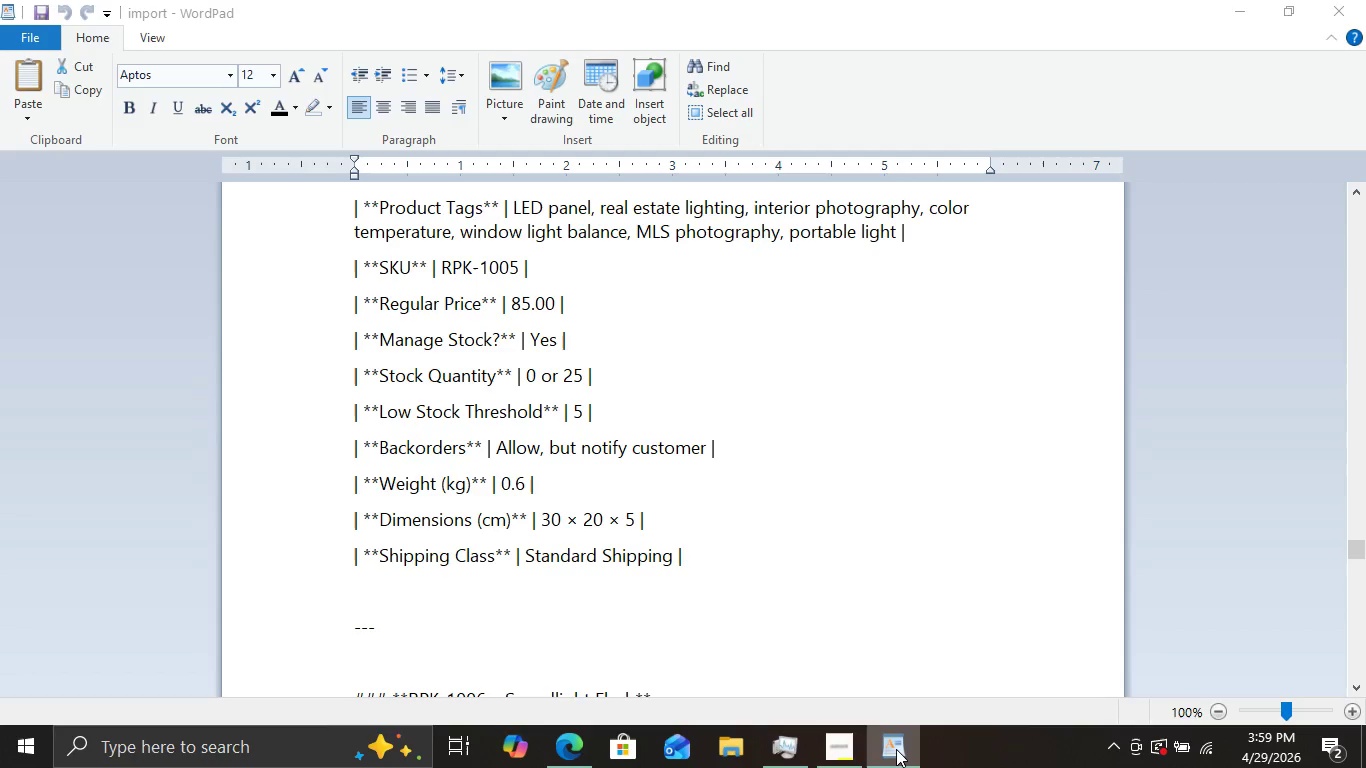 
left_click([896, 749])
 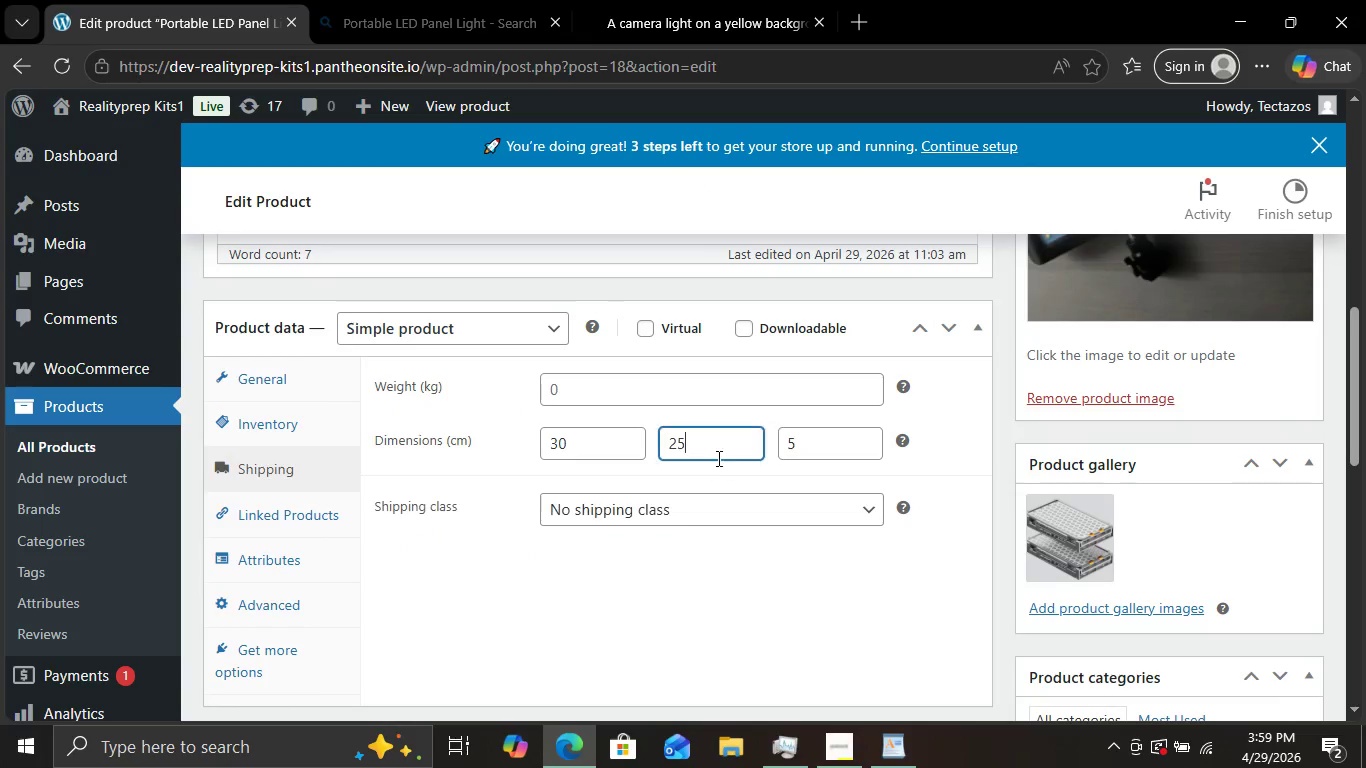 
left_click([717, 458])
 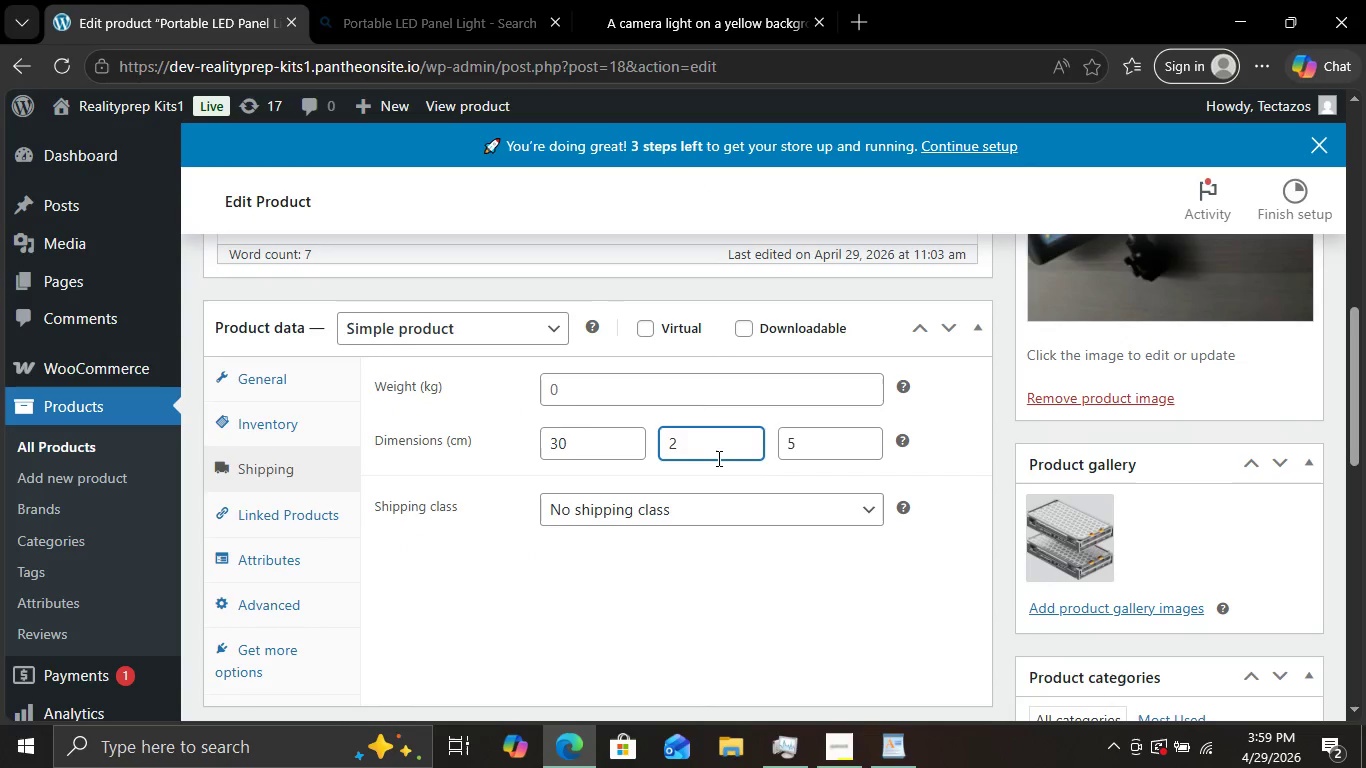 
key(Backspace)
 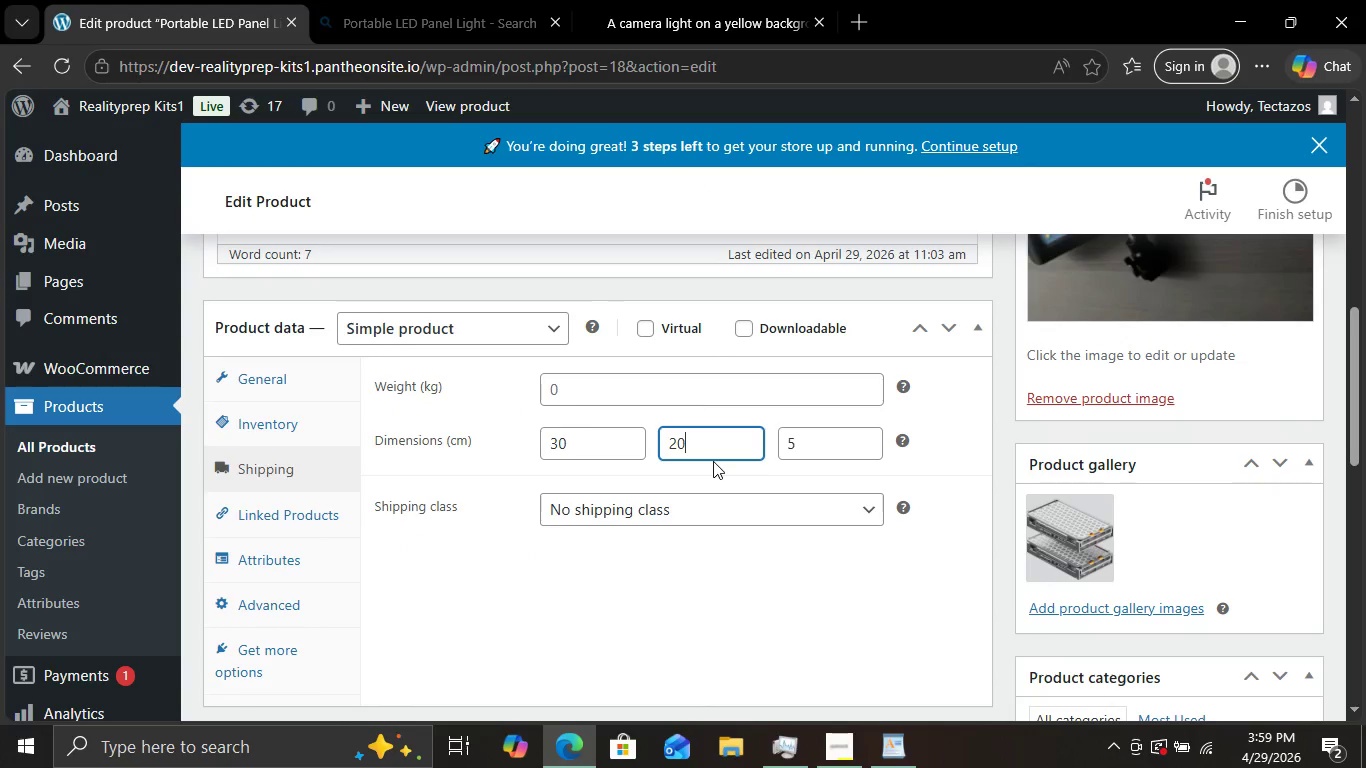 
key(0)
 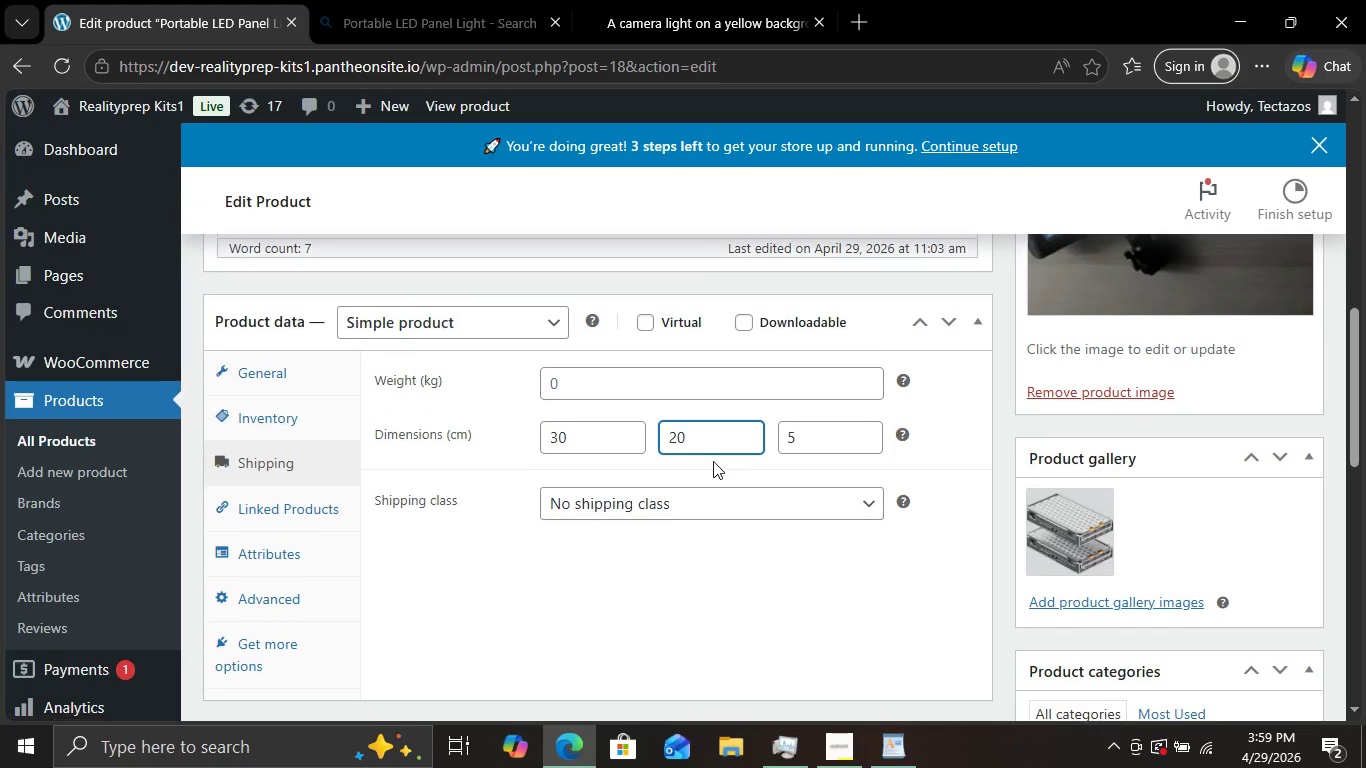 
scroll: coordinate [713, 461], scroll_direction: up, amount: 1.0
 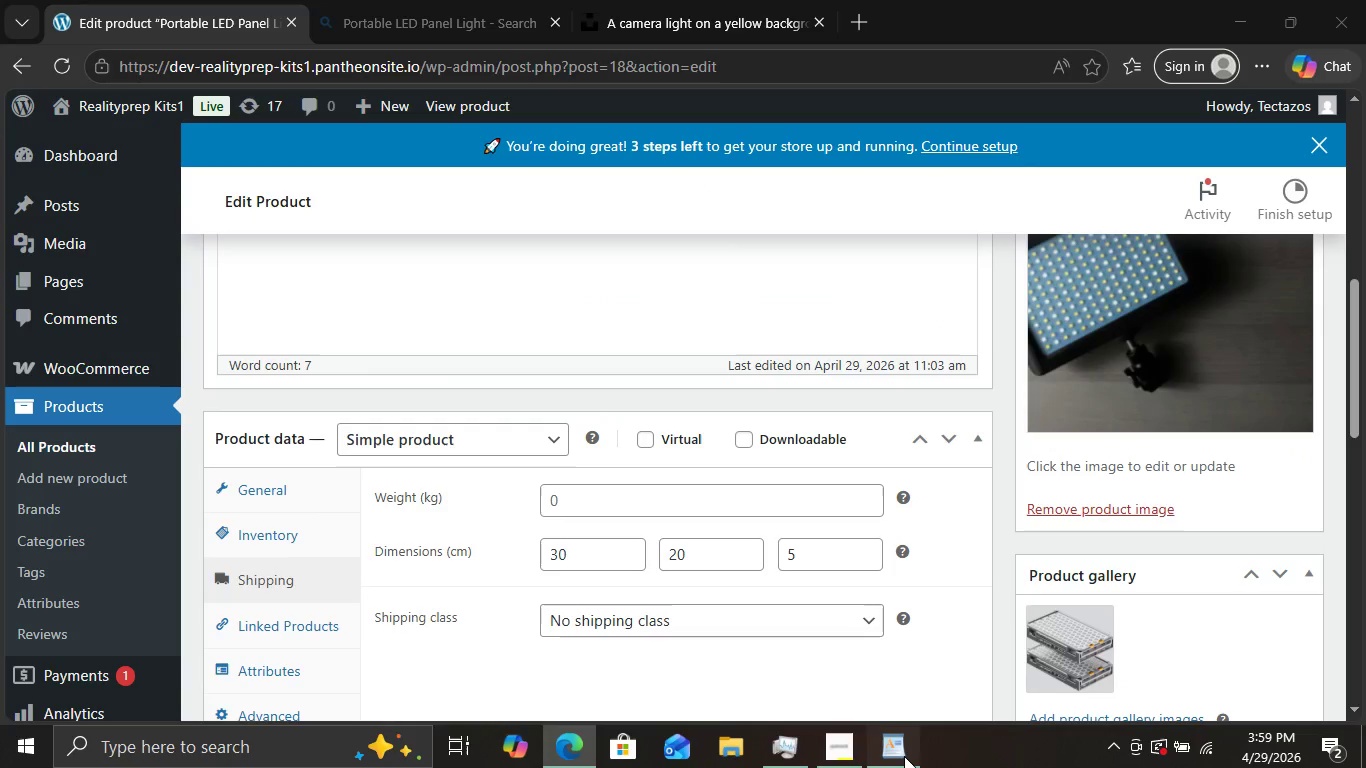 
left_click([904, 756])
 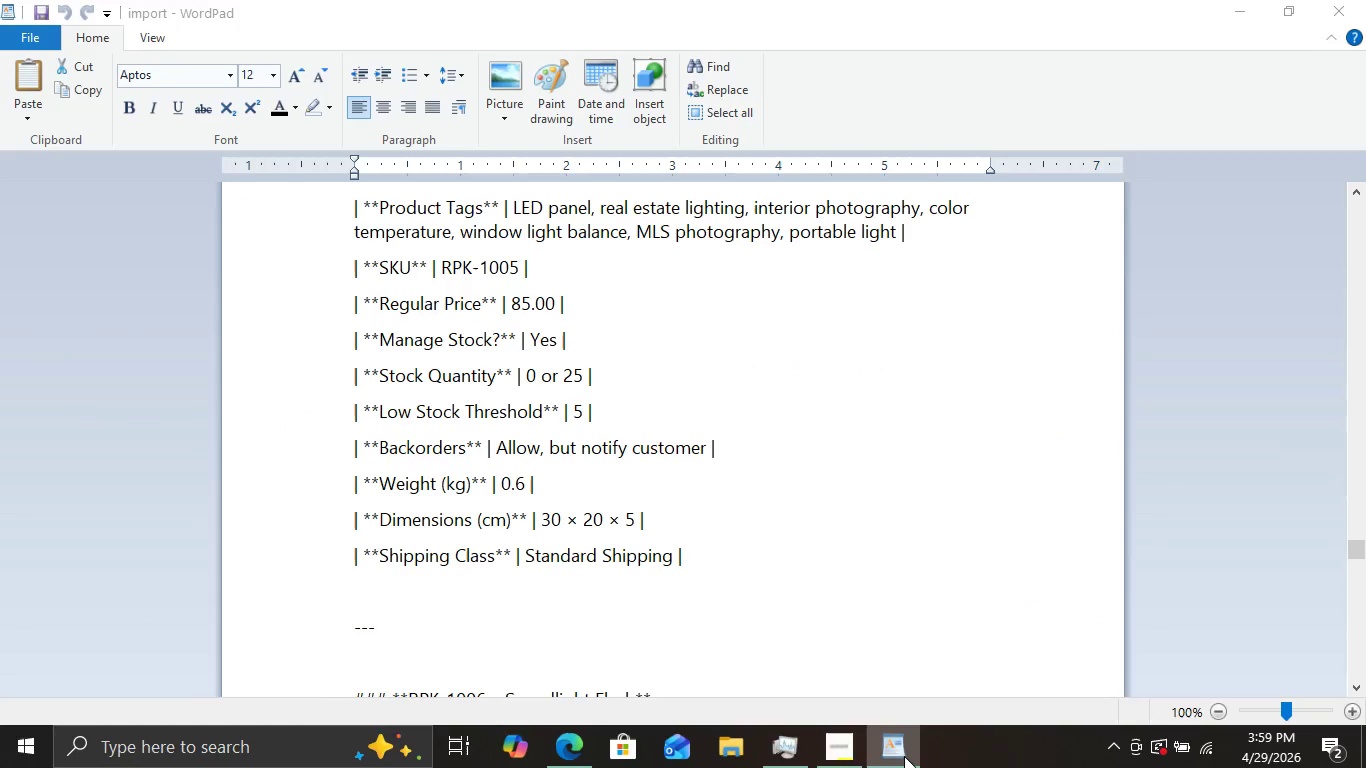 
left_click([904, 756])
 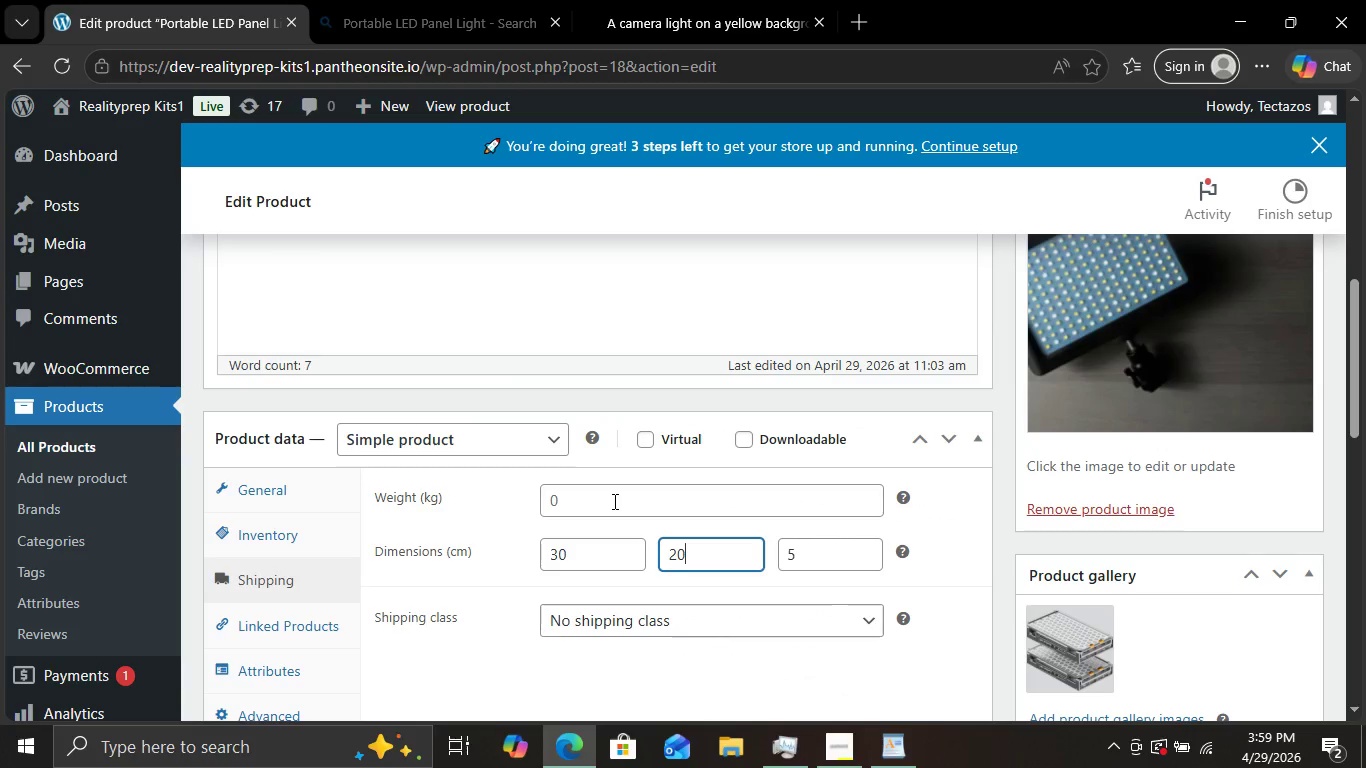 
left_click([613, 501])
 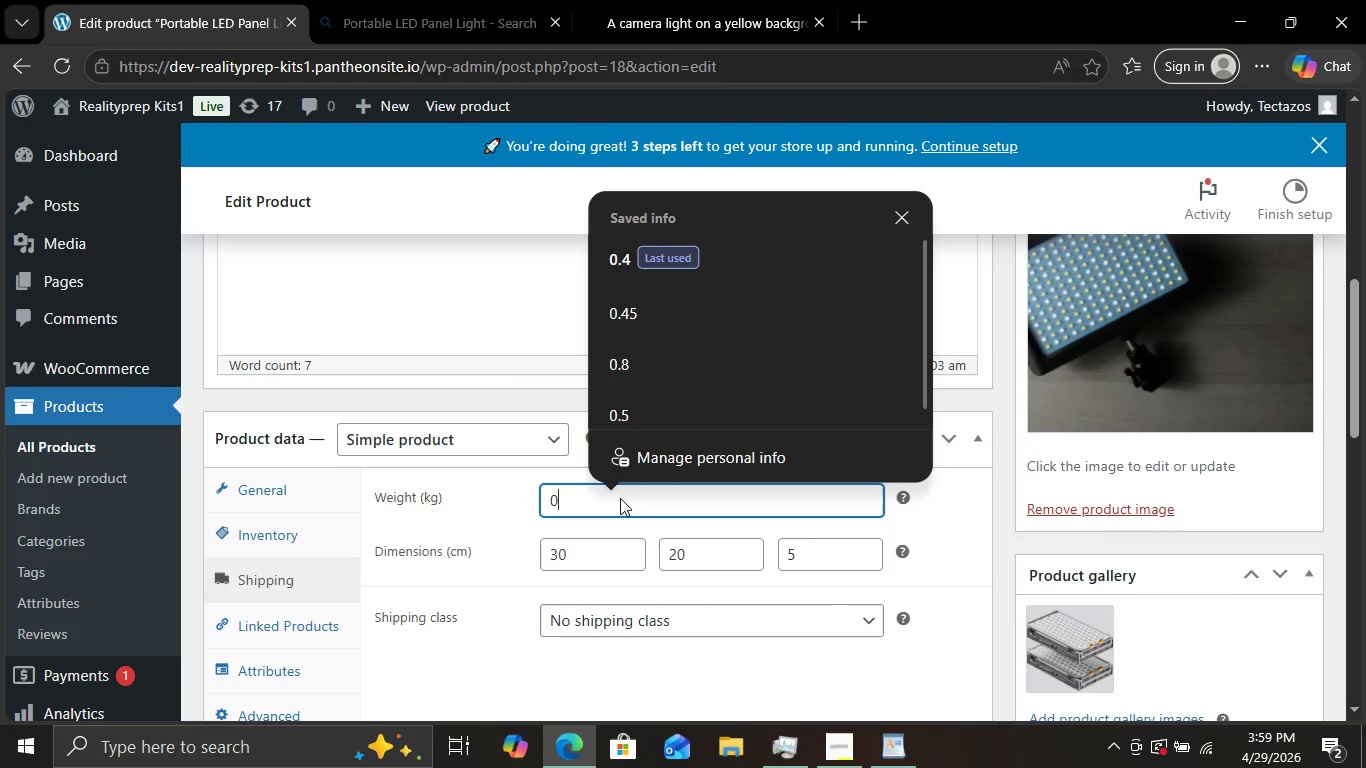 
key(0)
 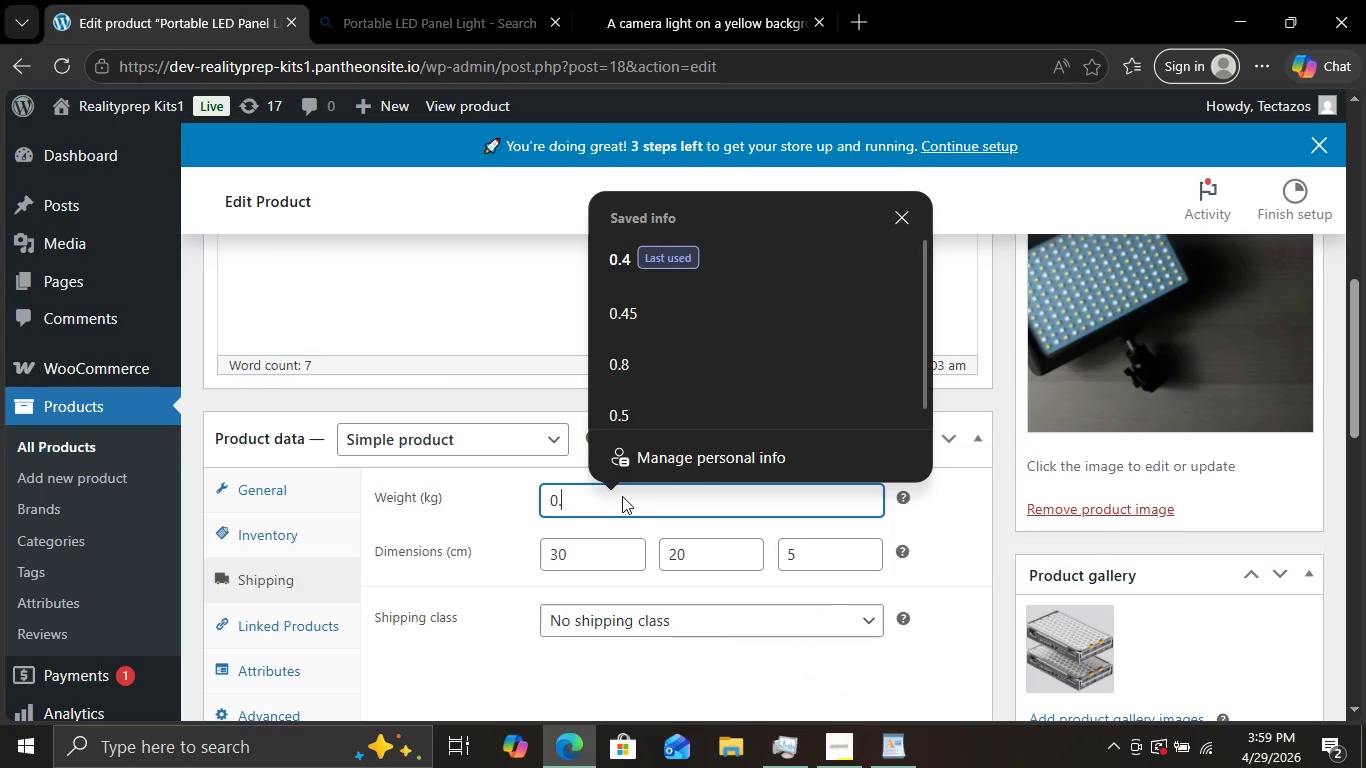 
key(Period)
 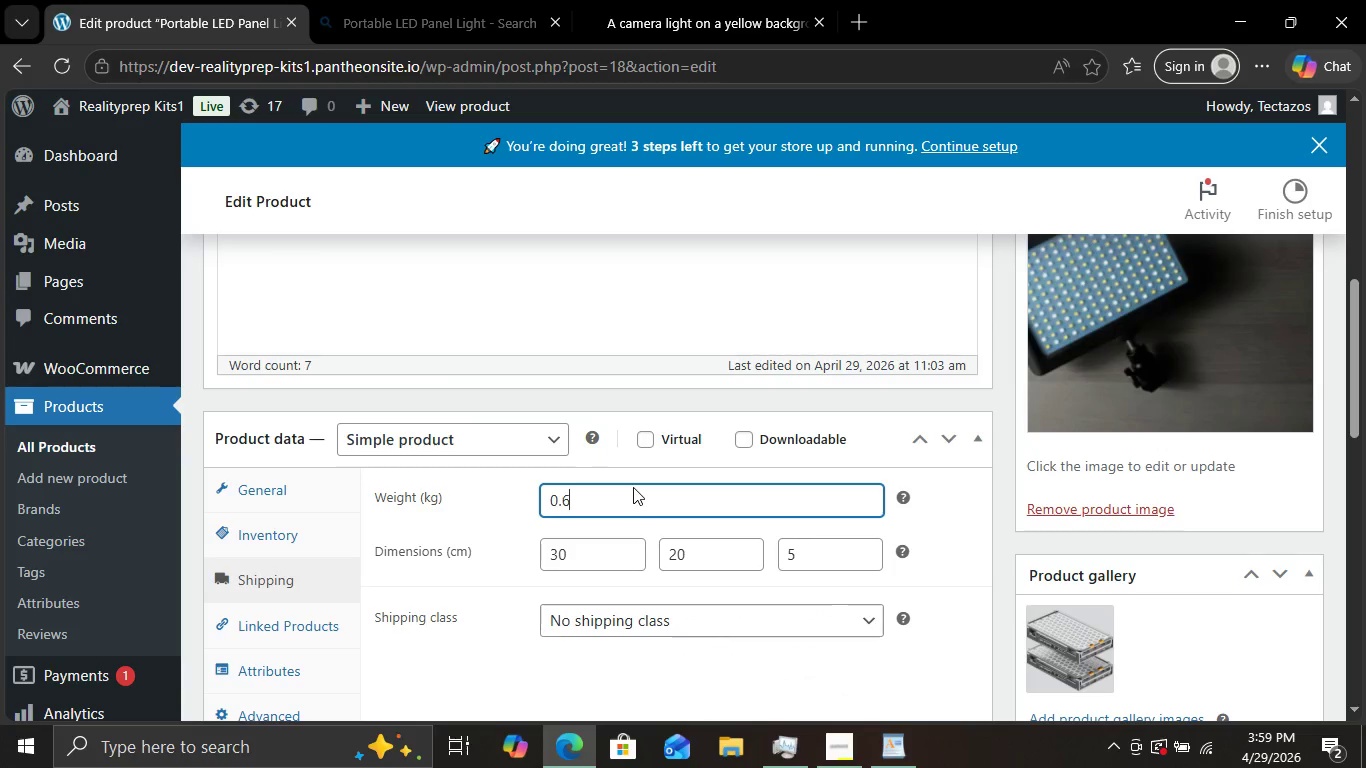 
key(6)
 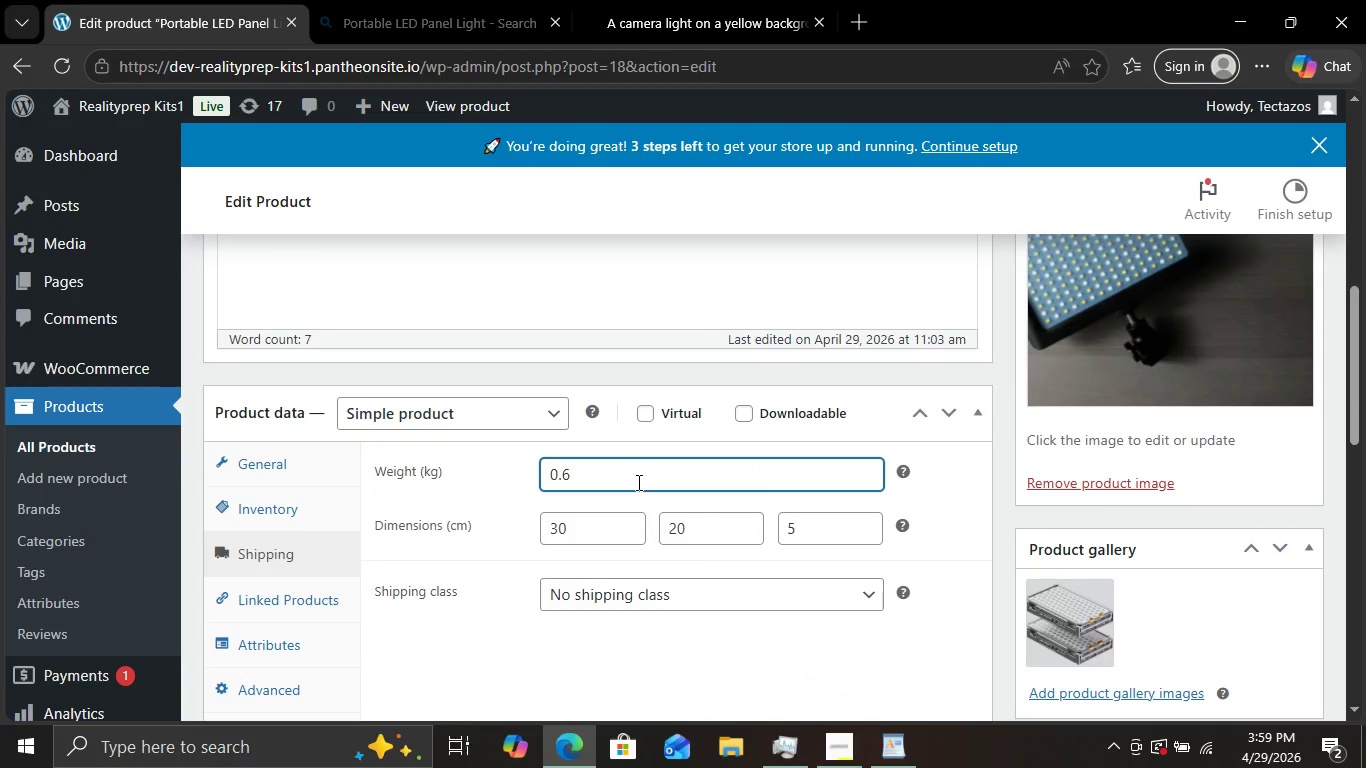 
scroll: coordinate [637, 482], scroll_direction: down, amount: 3.0
 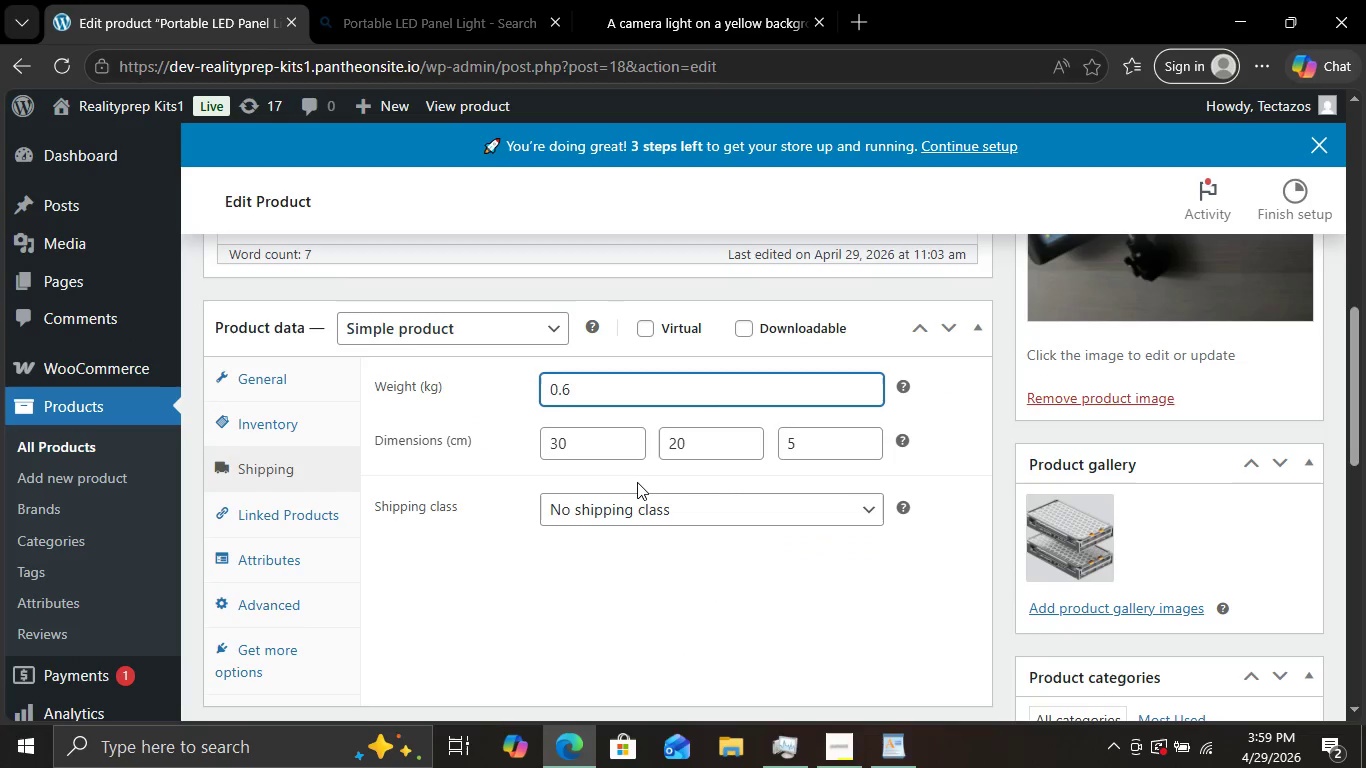 
scroll: coordinate [637, 482], scroll_direction: up, amount: 9.0
 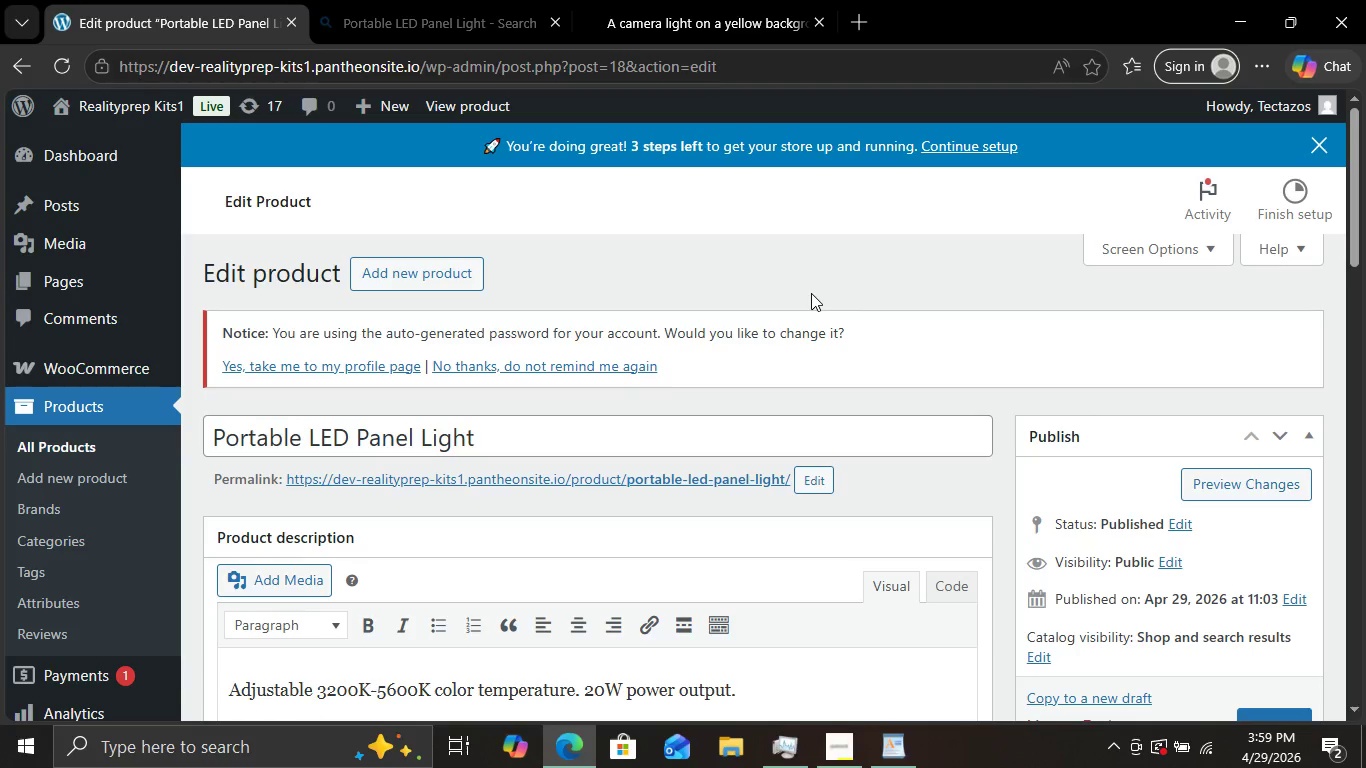 
wait(10.59)
 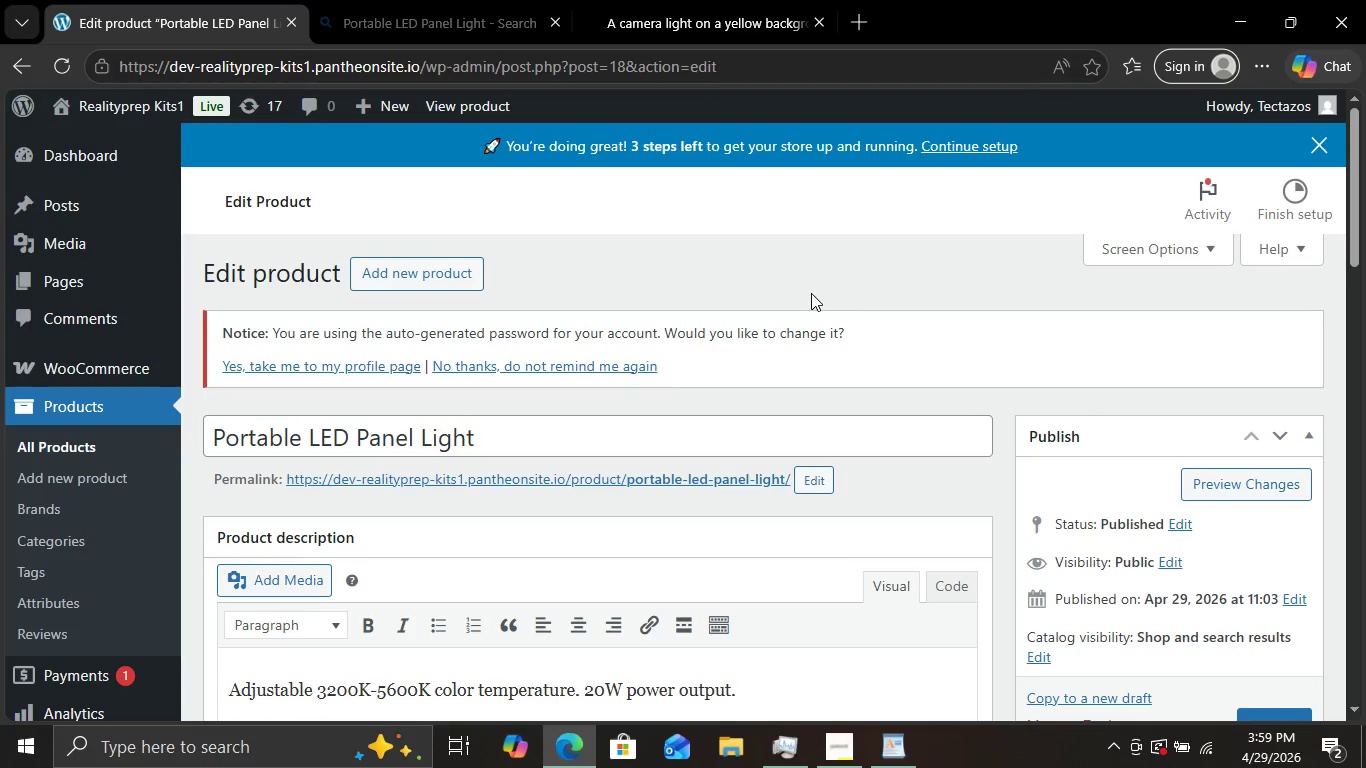 
scroll: coordinate [812, 291], scroll_direction: down, amount: 7.0
 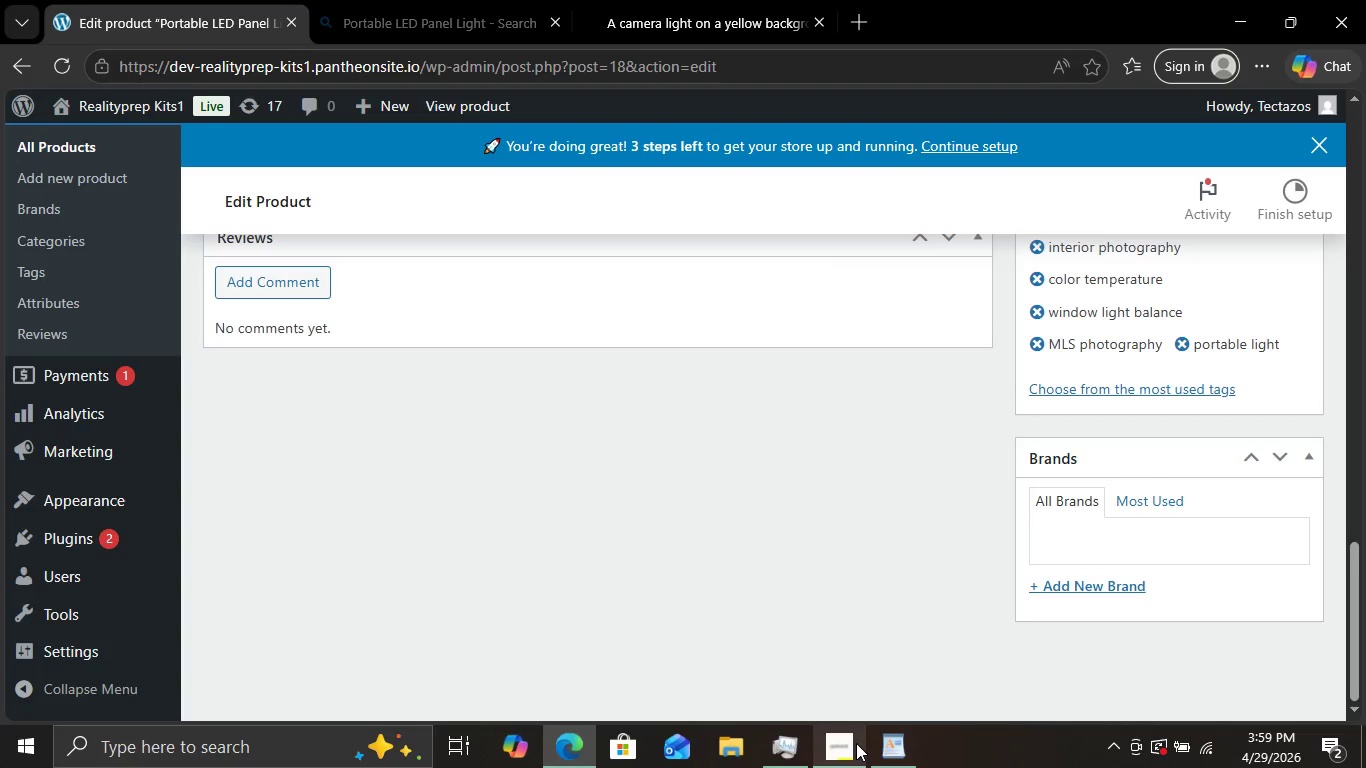 
left_click([852, 746])
 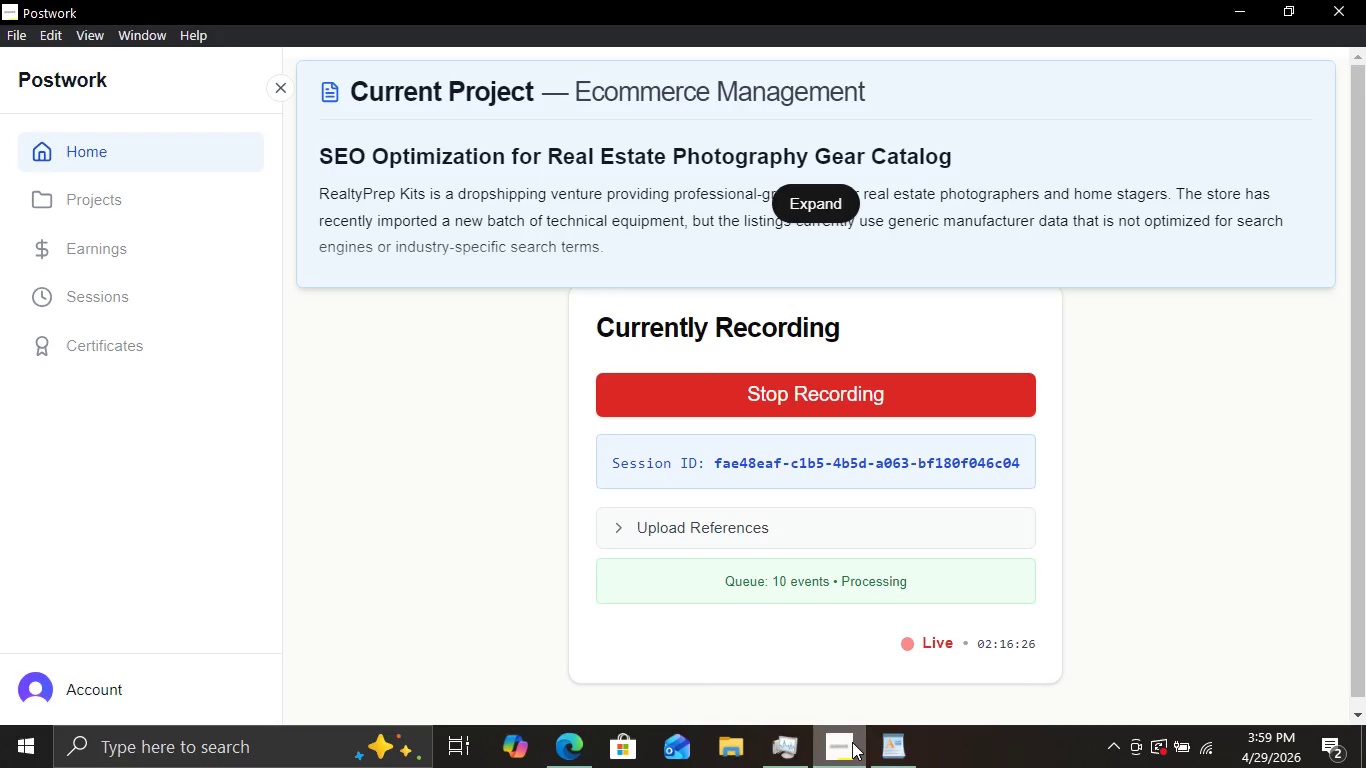 
left_click([852, 742])
 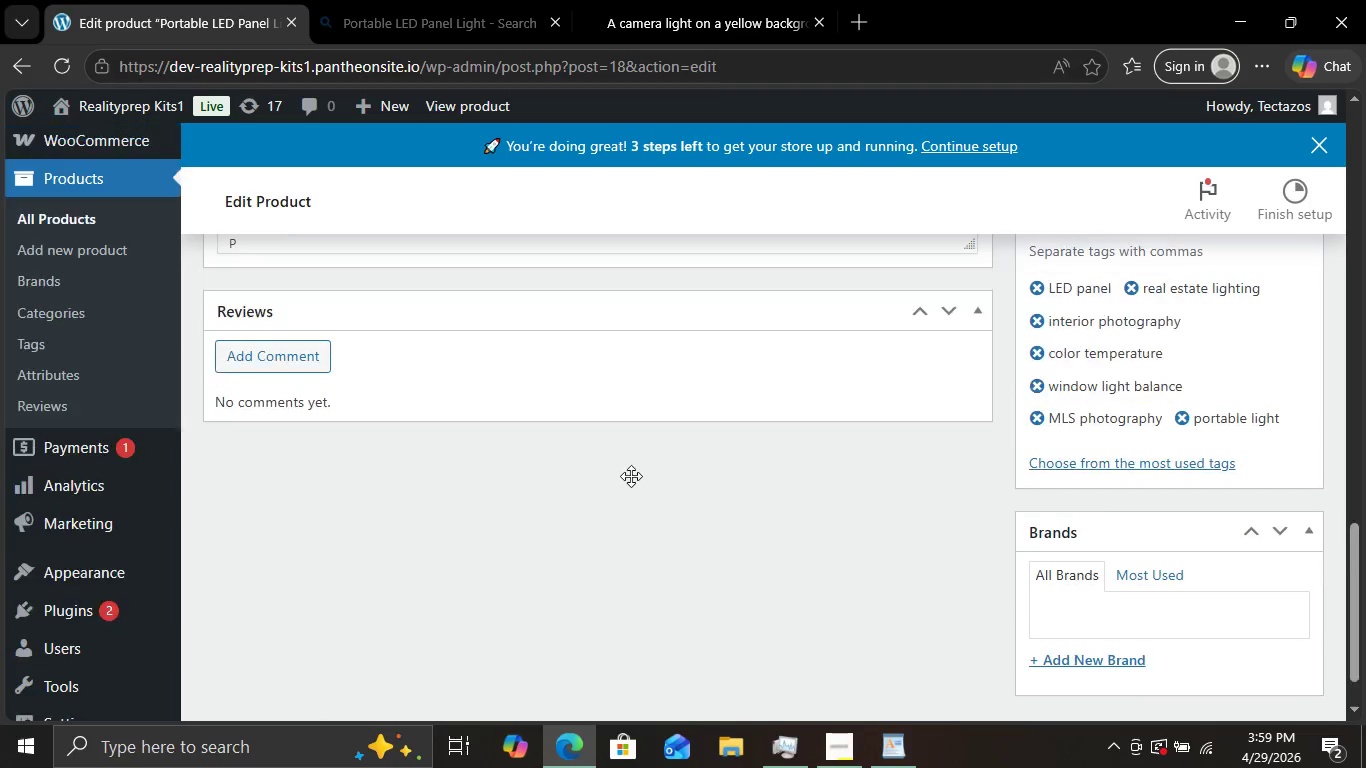 
scroll: coordinate [905, 379], scroll_direction: up, amount: 8.0
 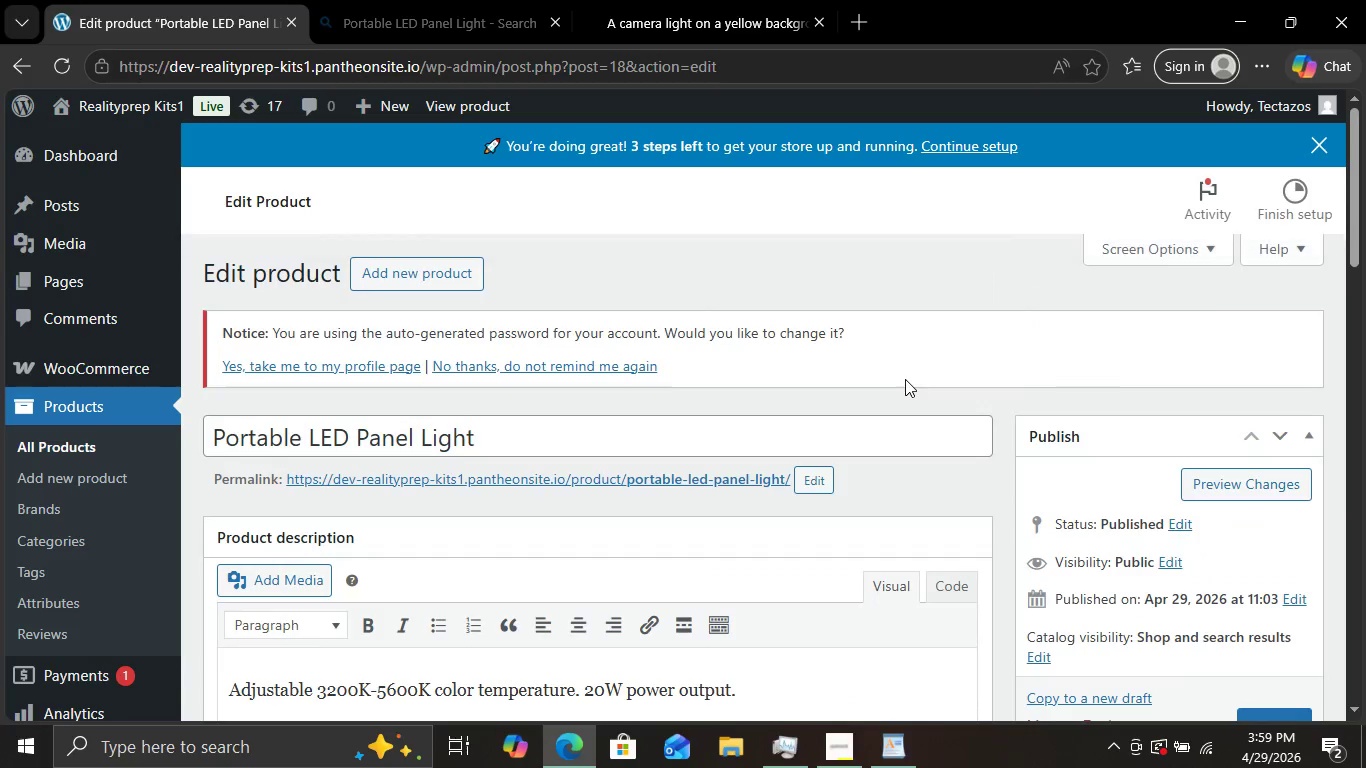 
scroll: coordinate [960, 409], scroll_direction: down, amount: 4.0
 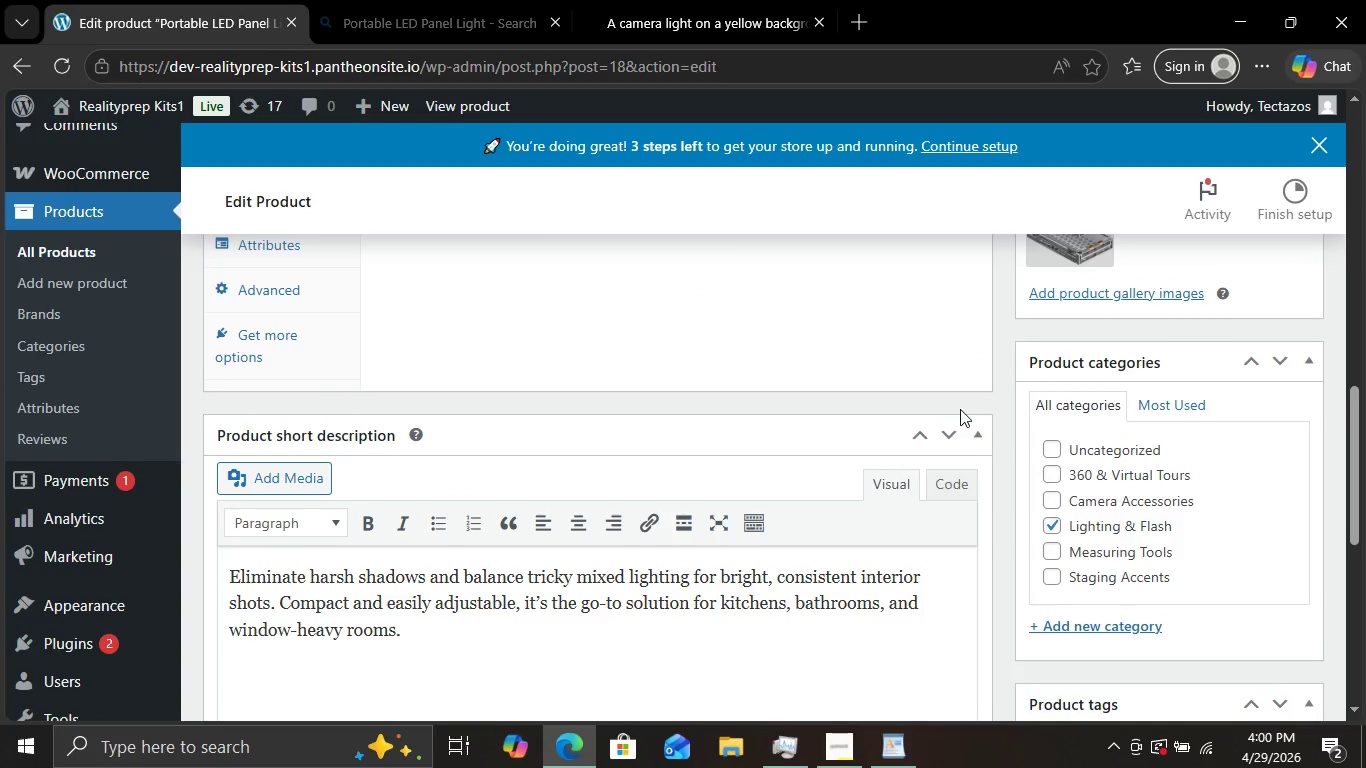 
scroll: coordinate [960, 409], scroll_direction: none, amount: 0.0
 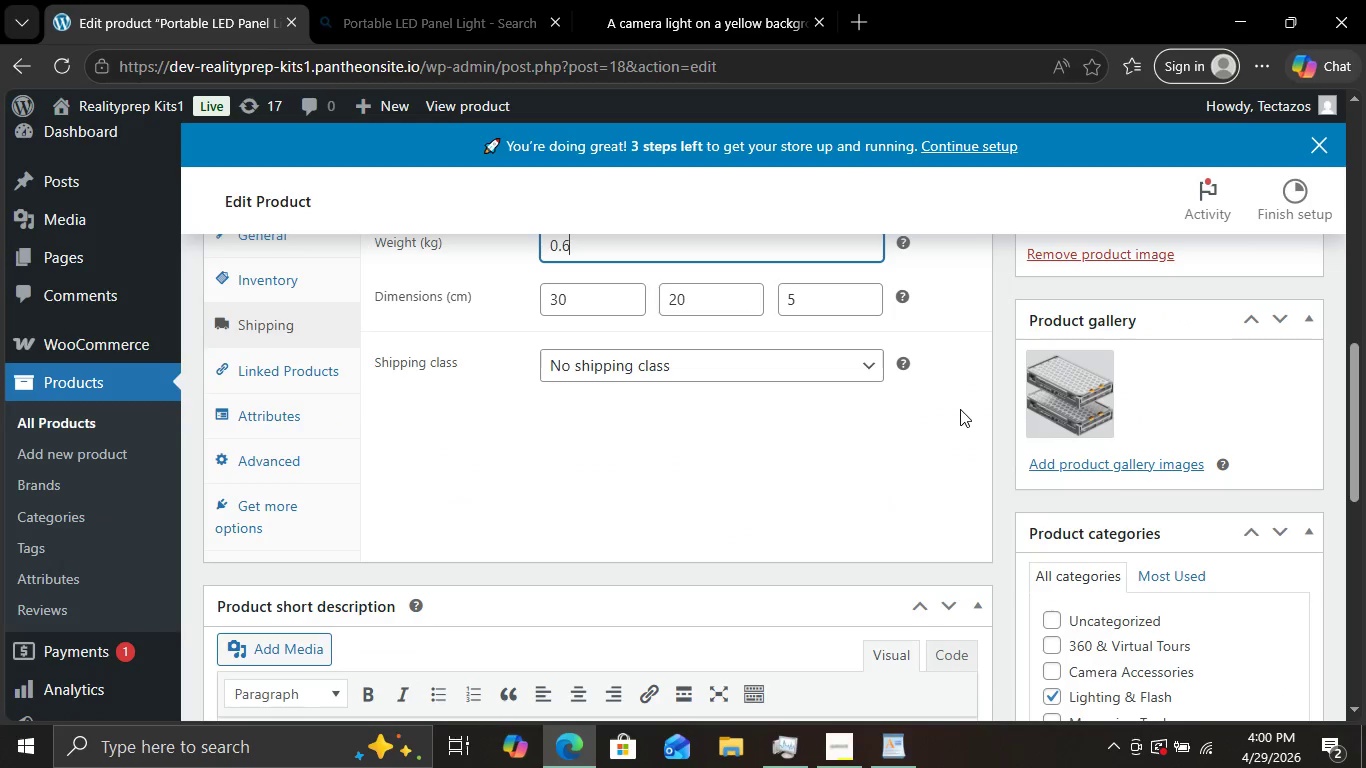 
scroll: coordinate [1088, 422], scroll_direction: up, amount: 8.0
 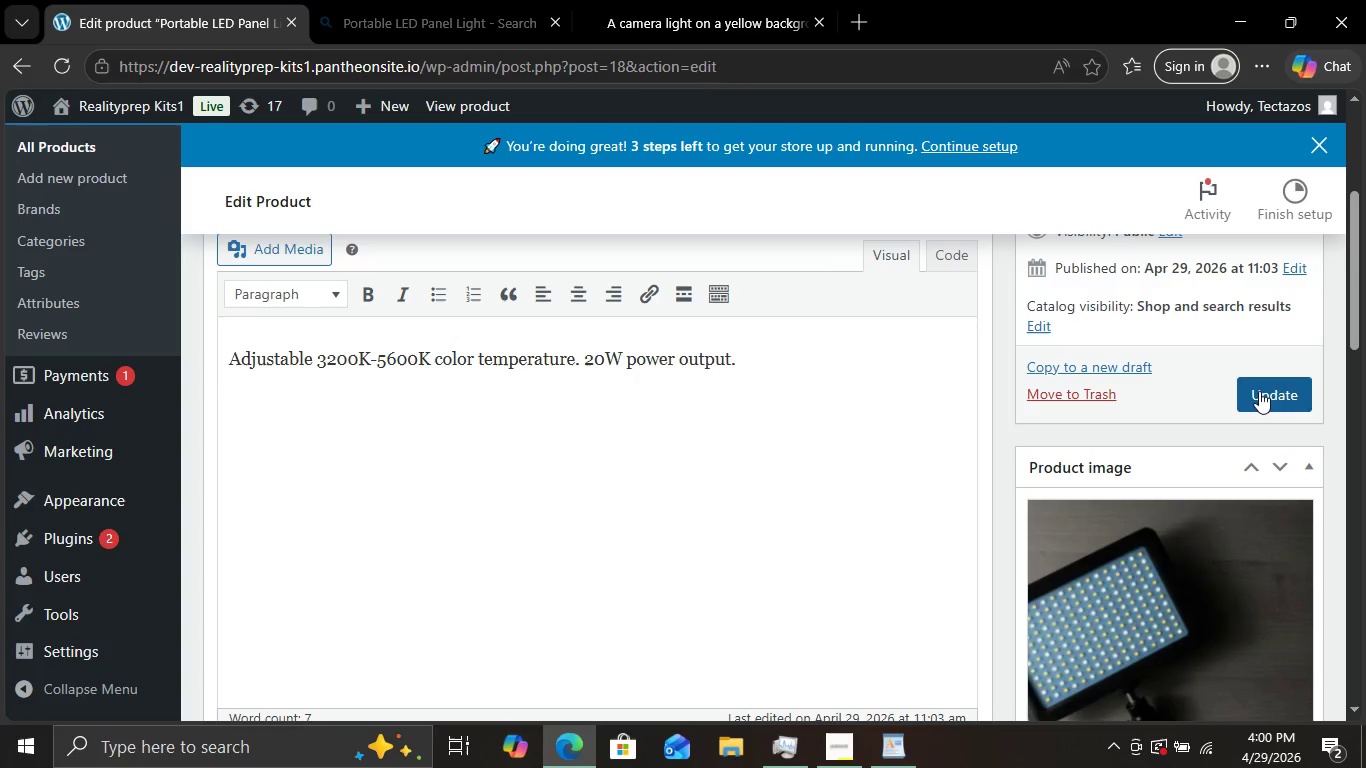 
left_click([1259, 391])
 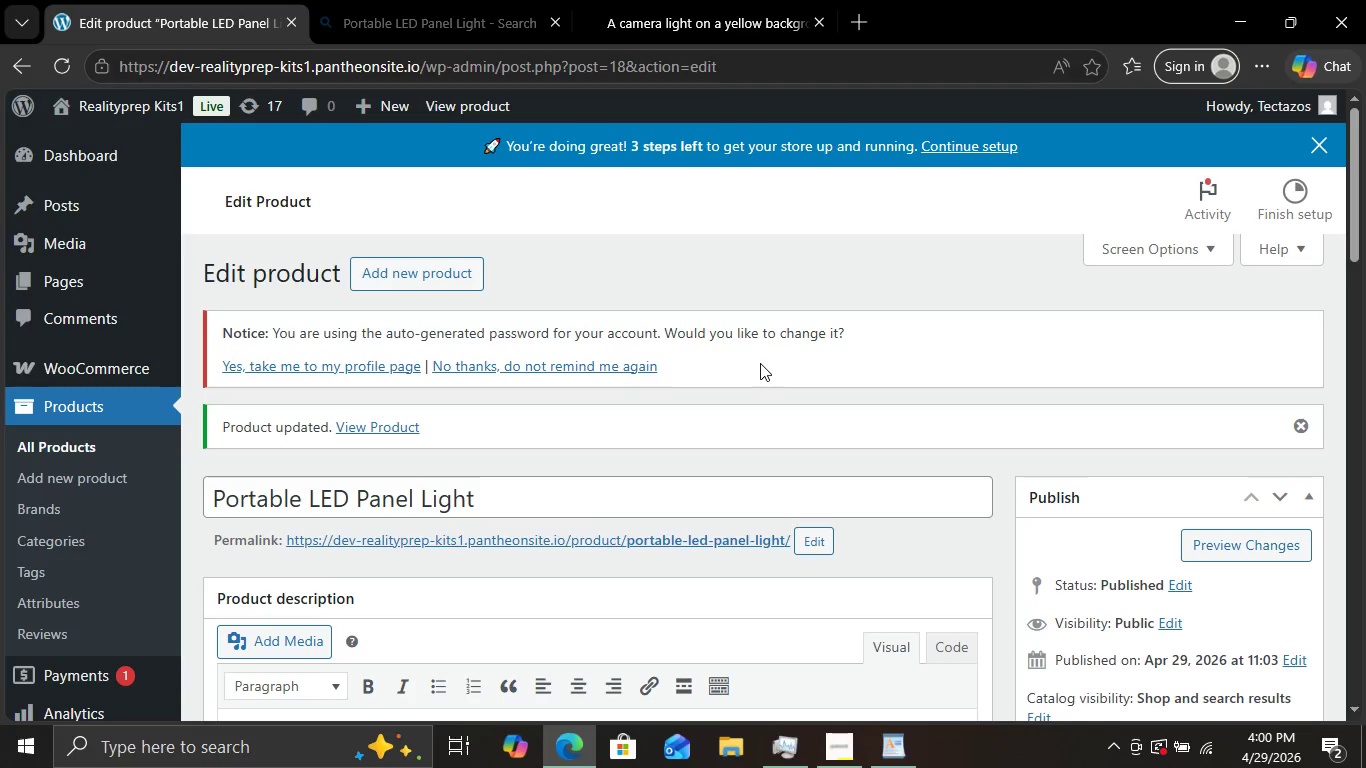 
wait(26.91)
 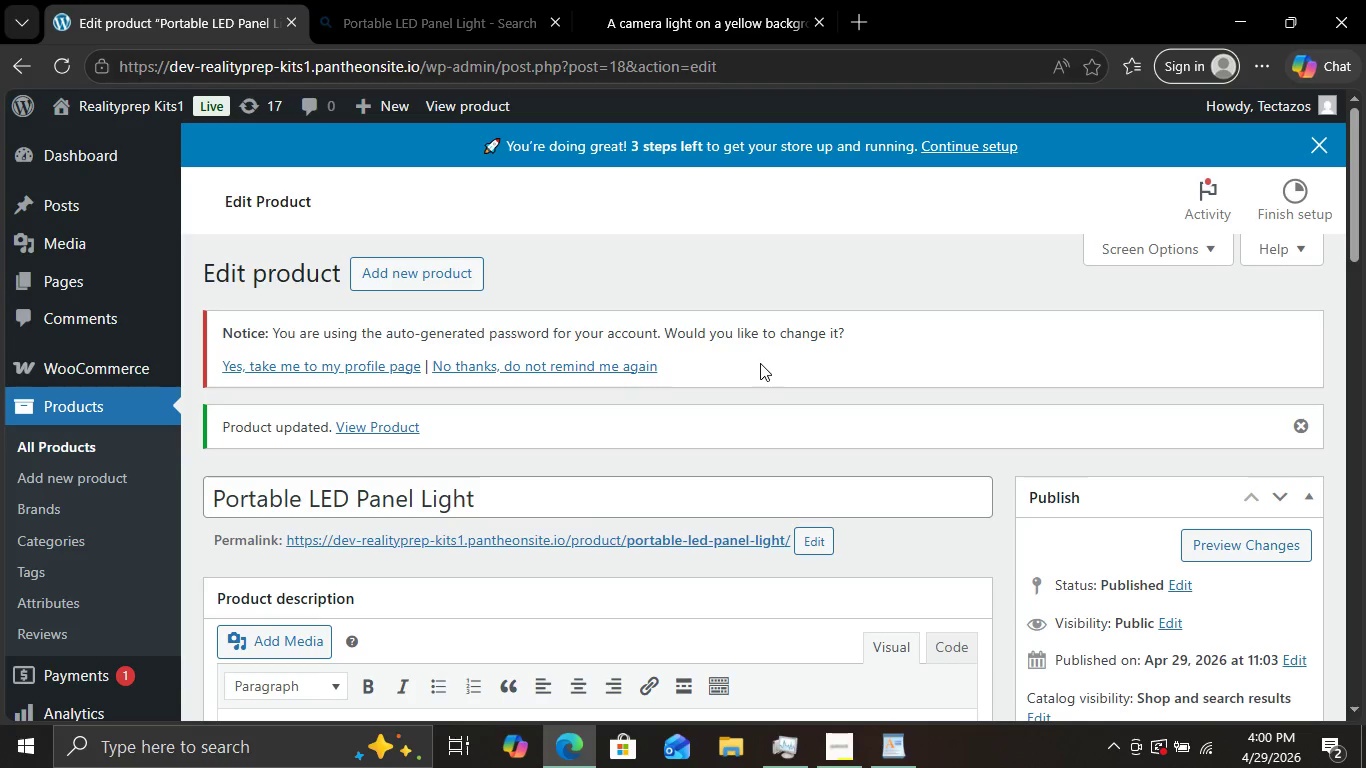 
scroll: coordinate [763, 364], scroll_direction: down, amount: 2.0
 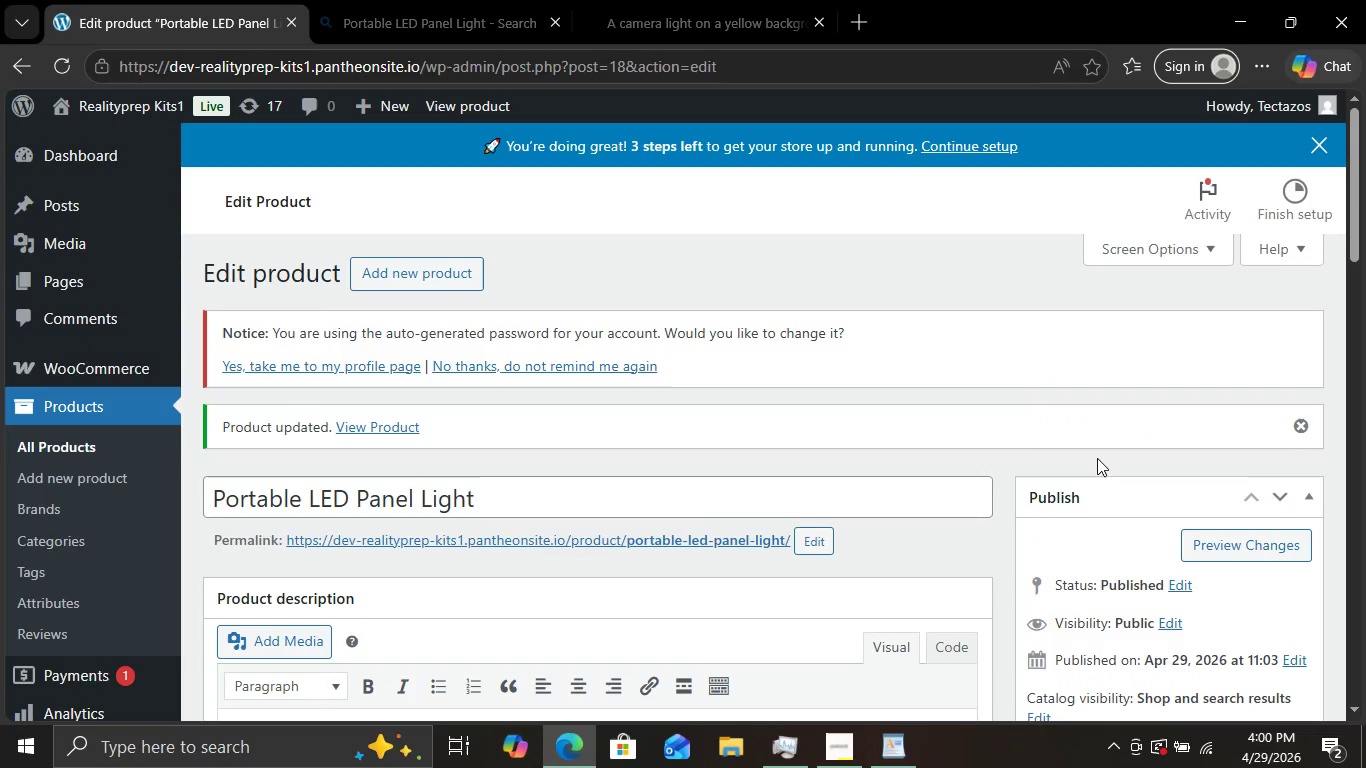 
left_click([1225, 548])
 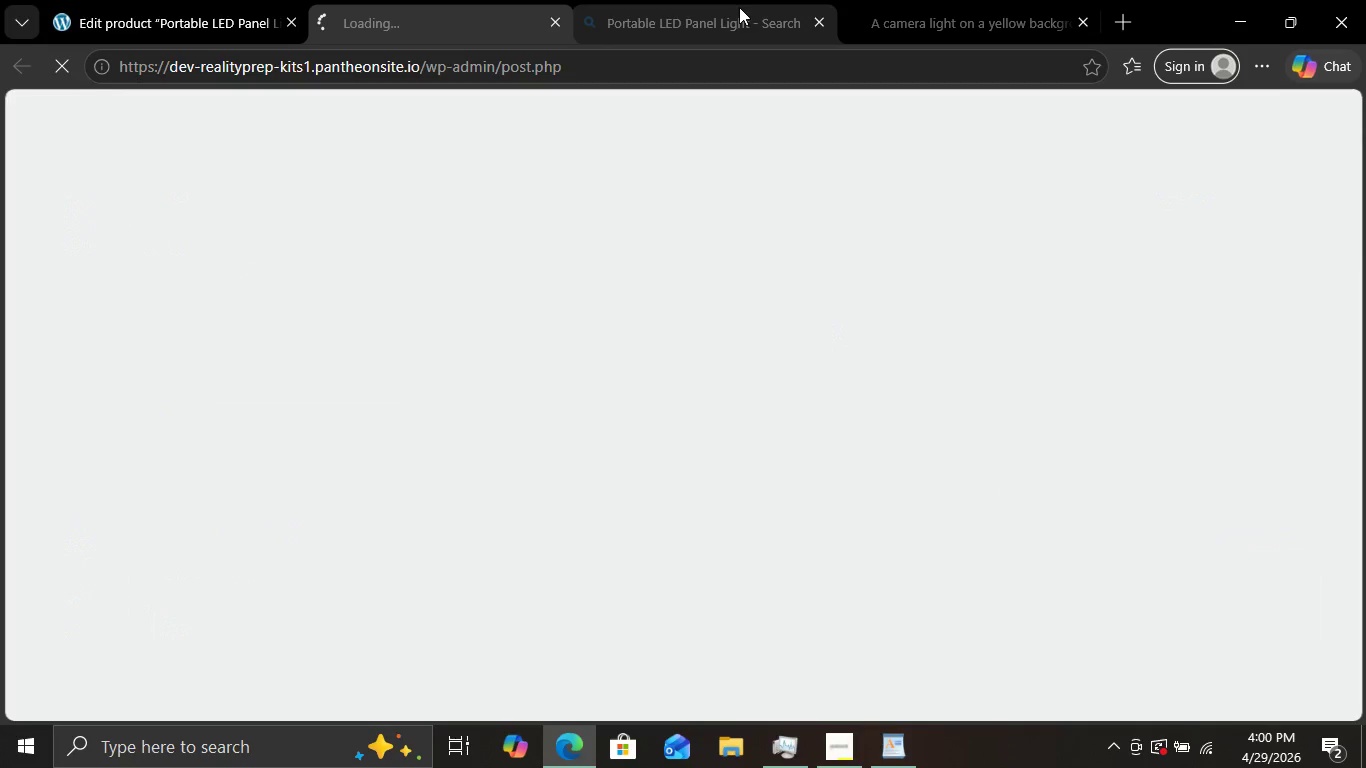 
scroll: coordinate [763, 362], scroll_direction: up, amount: 4.0
 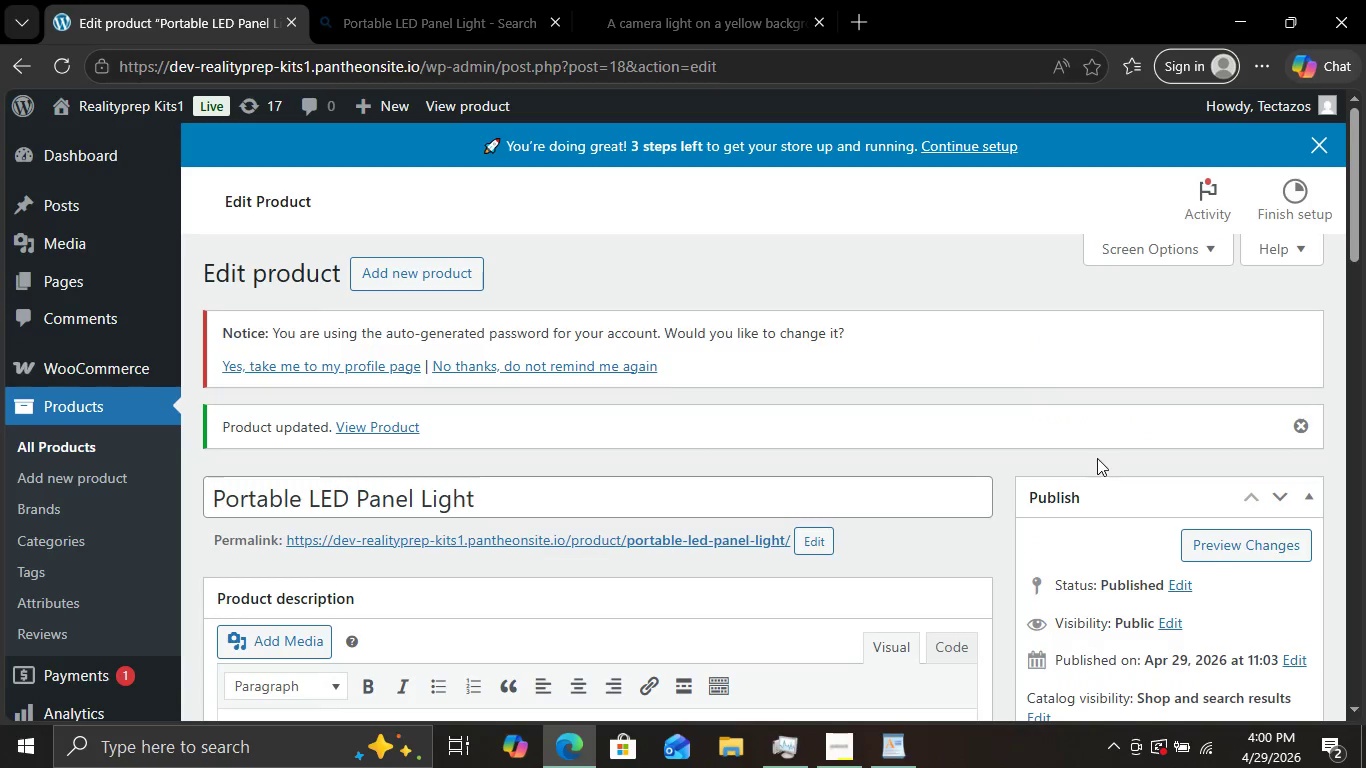 
left_click([739, 3])
 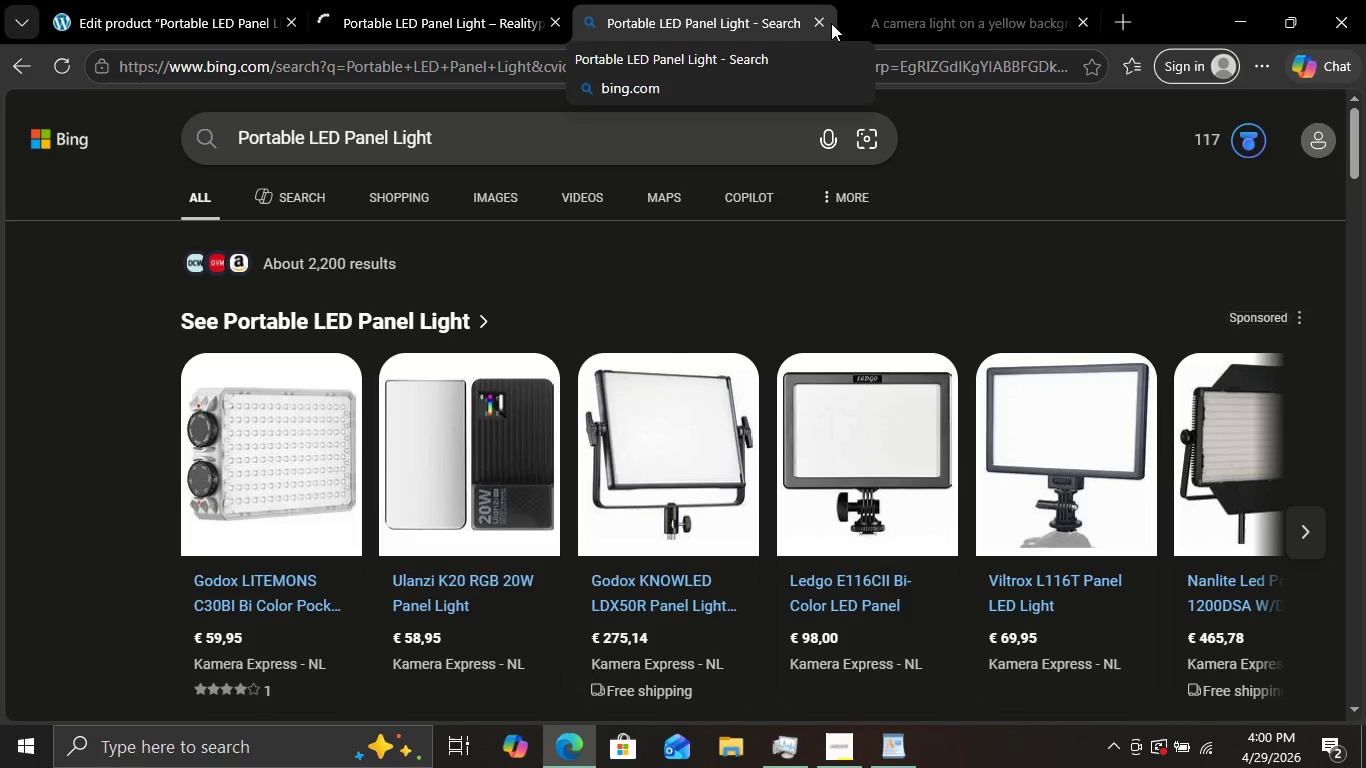 
wait(7.42)
 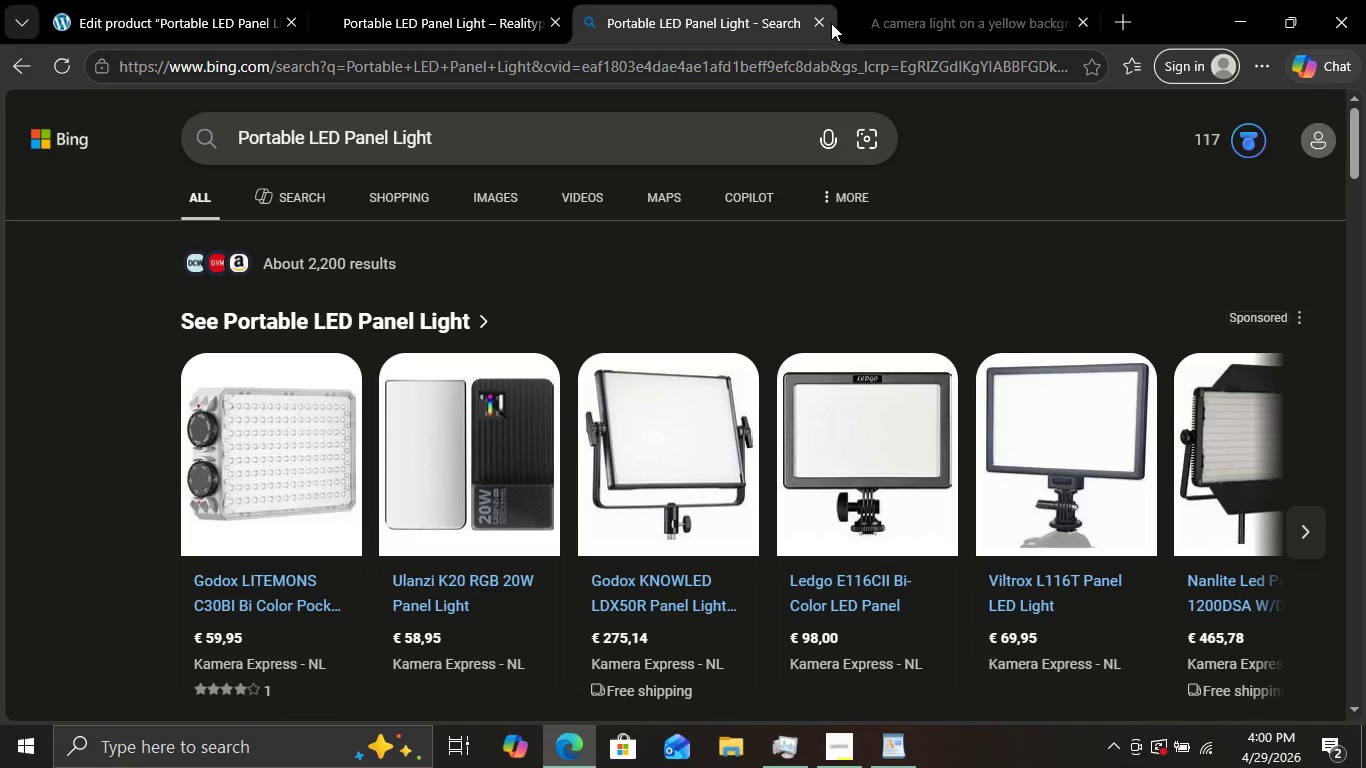 
scroll: coordinate [1084, 450], scroll_direction: down, amount: 3.0
 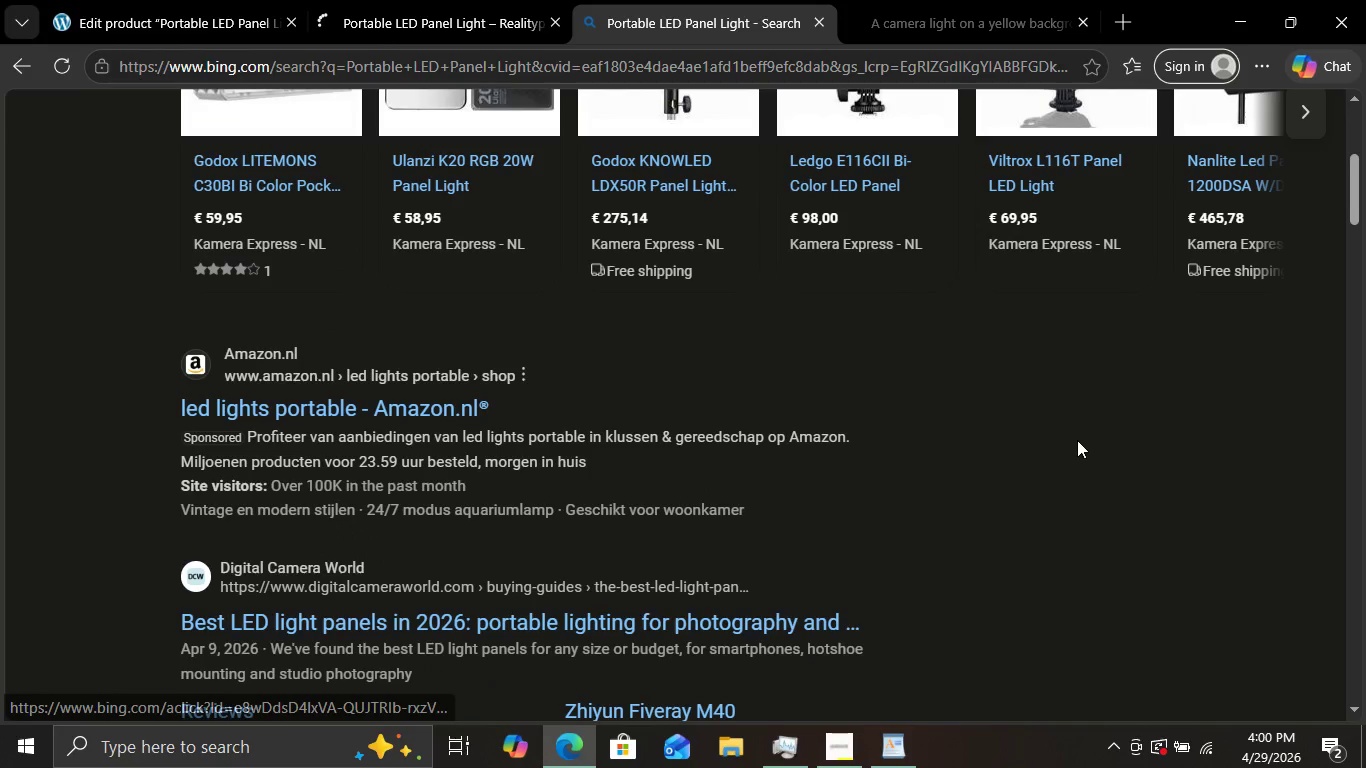 
scroll: coordinate [1077, 440], scroll_direction: up, amount: 3.0
 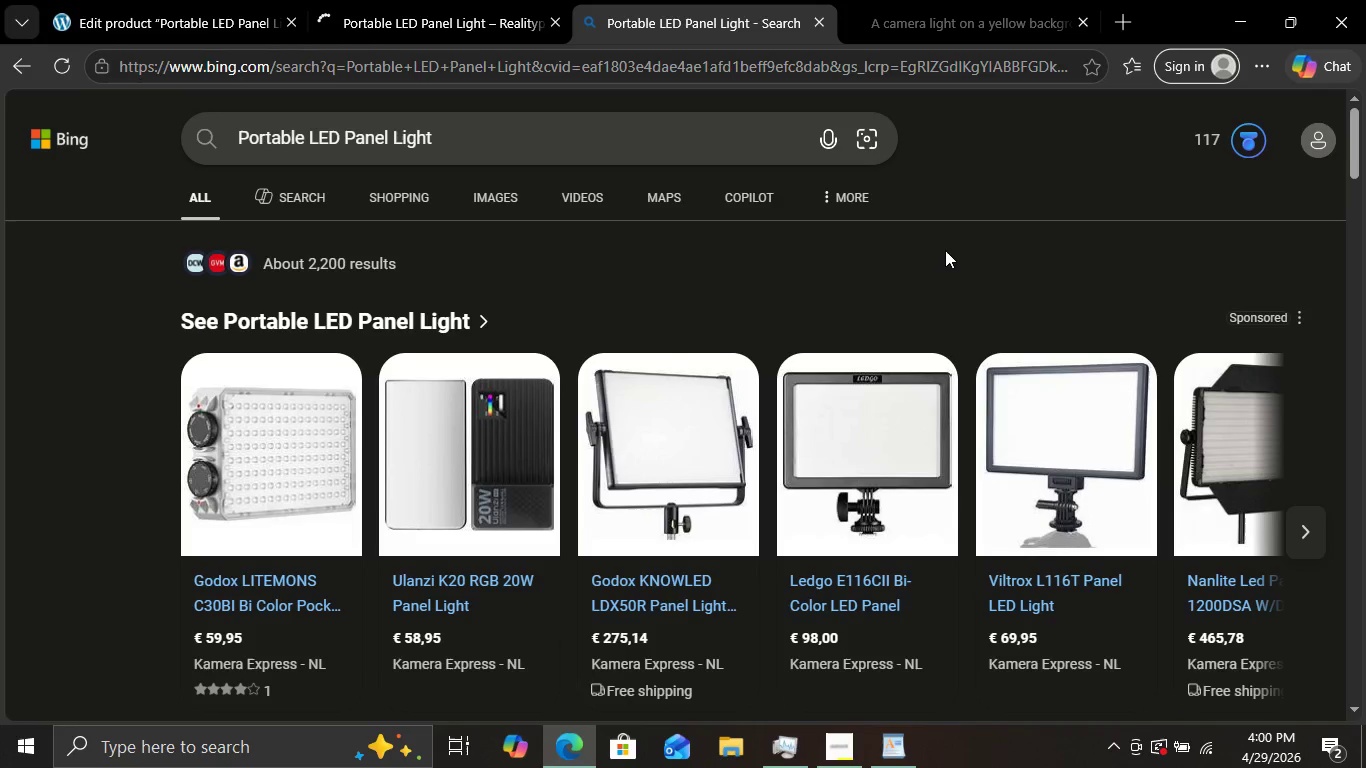 
wait(7.22)
 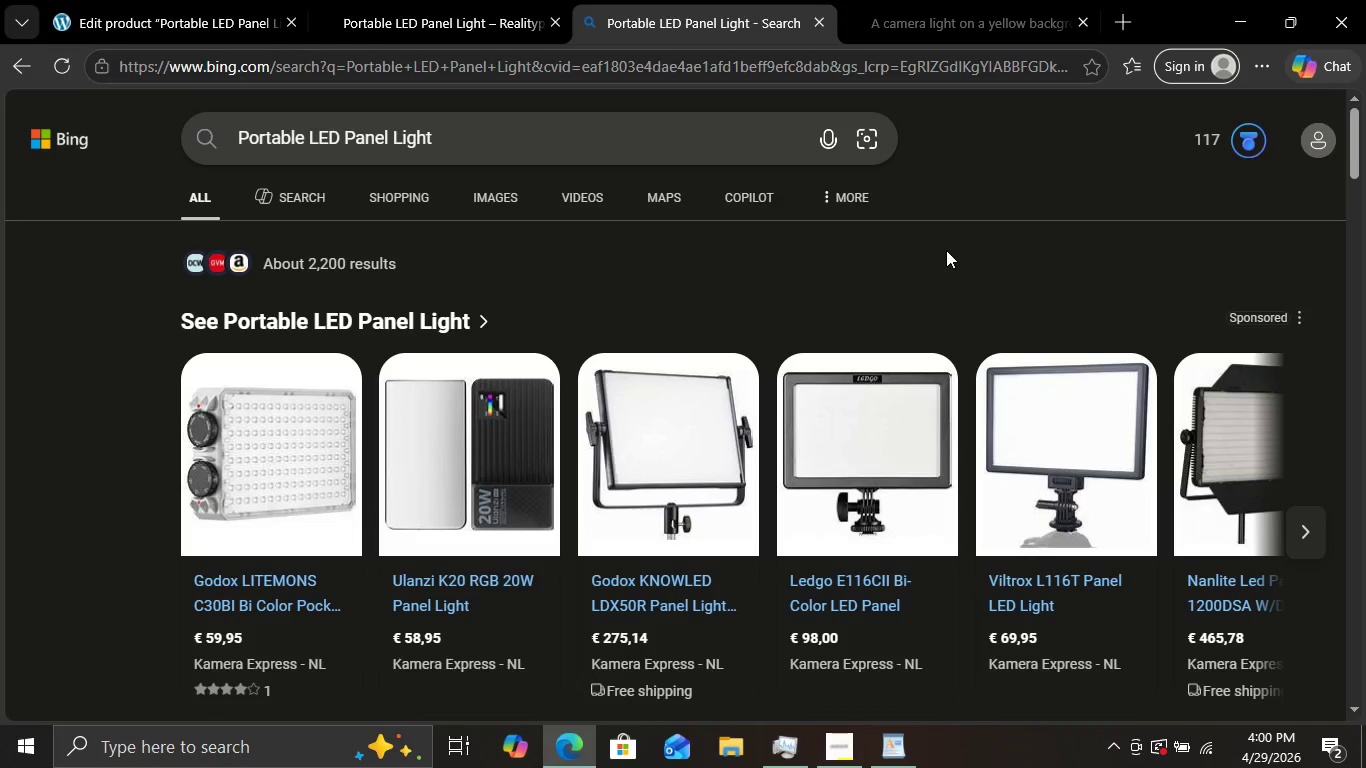 
left_click([889, 1])
 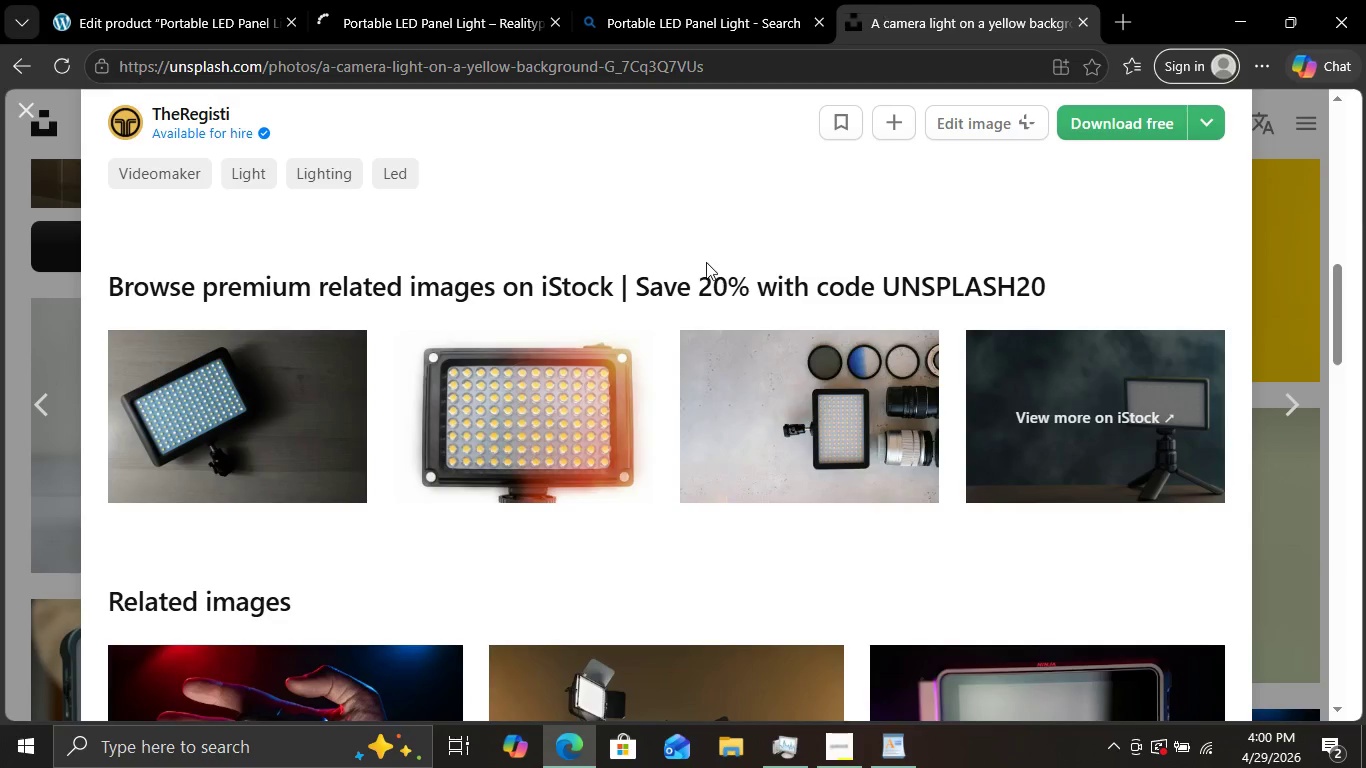 
scroll: coordinate [727, 333], scroll_direction: down, amount: 18.0
 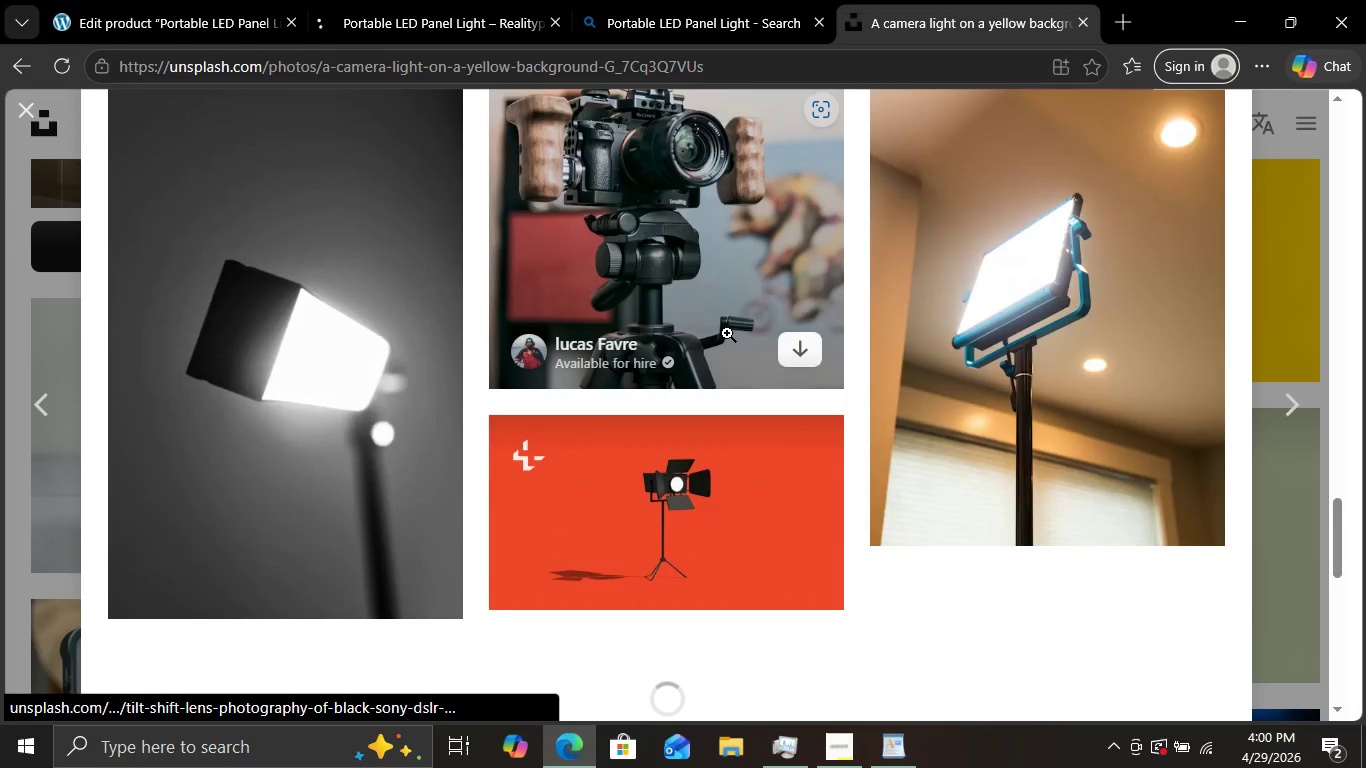 
scroll: coordinate [1052, 426], scroll_direction: up, amount: 9.0
 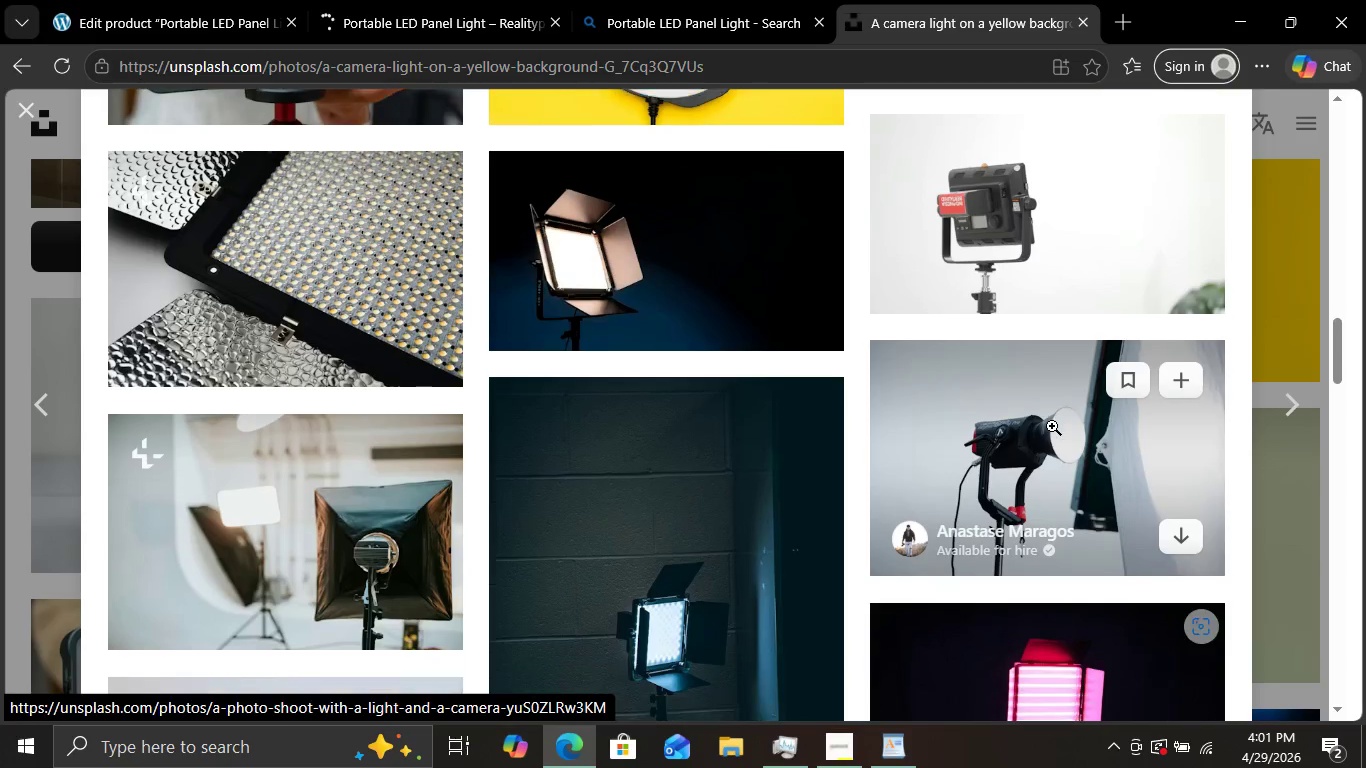 
scroll: coordinate [1052, 426], scroll_direction: down, amount: 2.0
 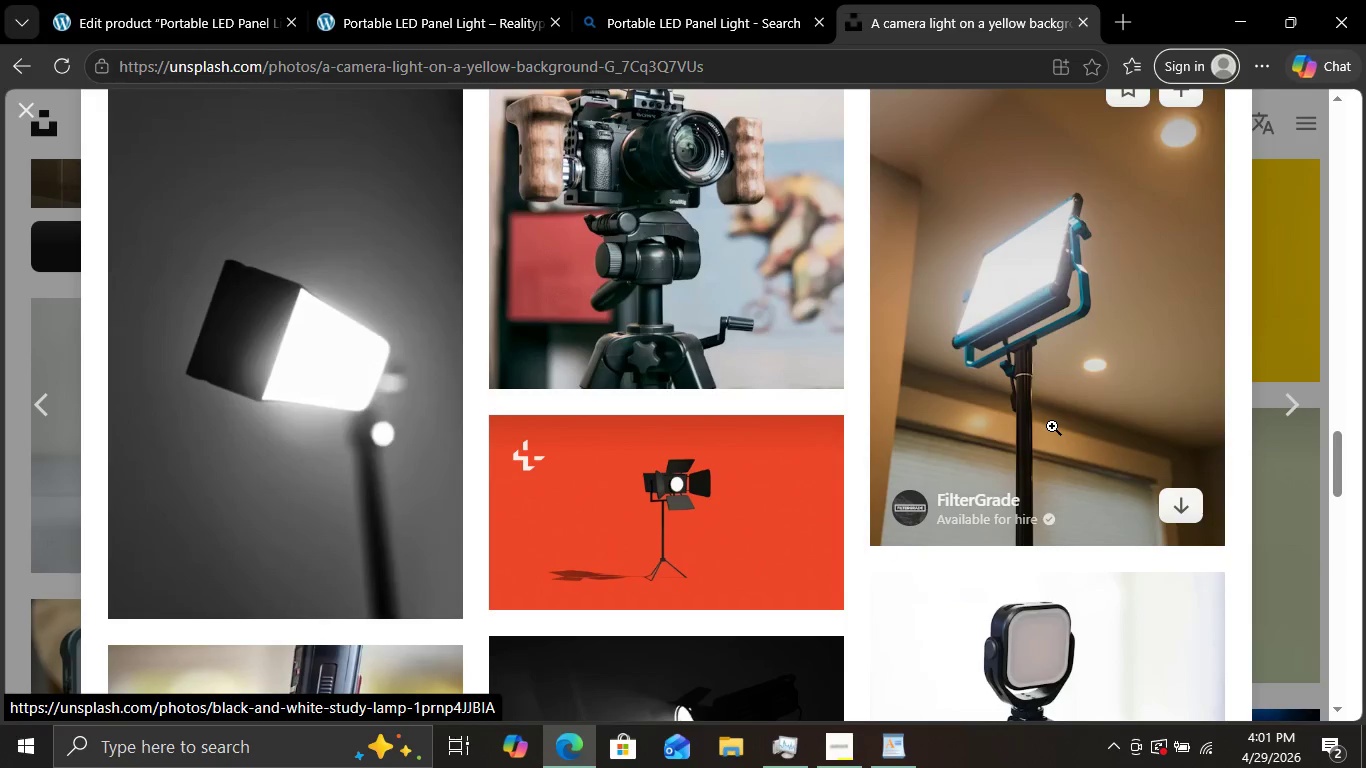 
scroll: coordinate [1052, 426], scroll_direction: up, amount: 3.0
 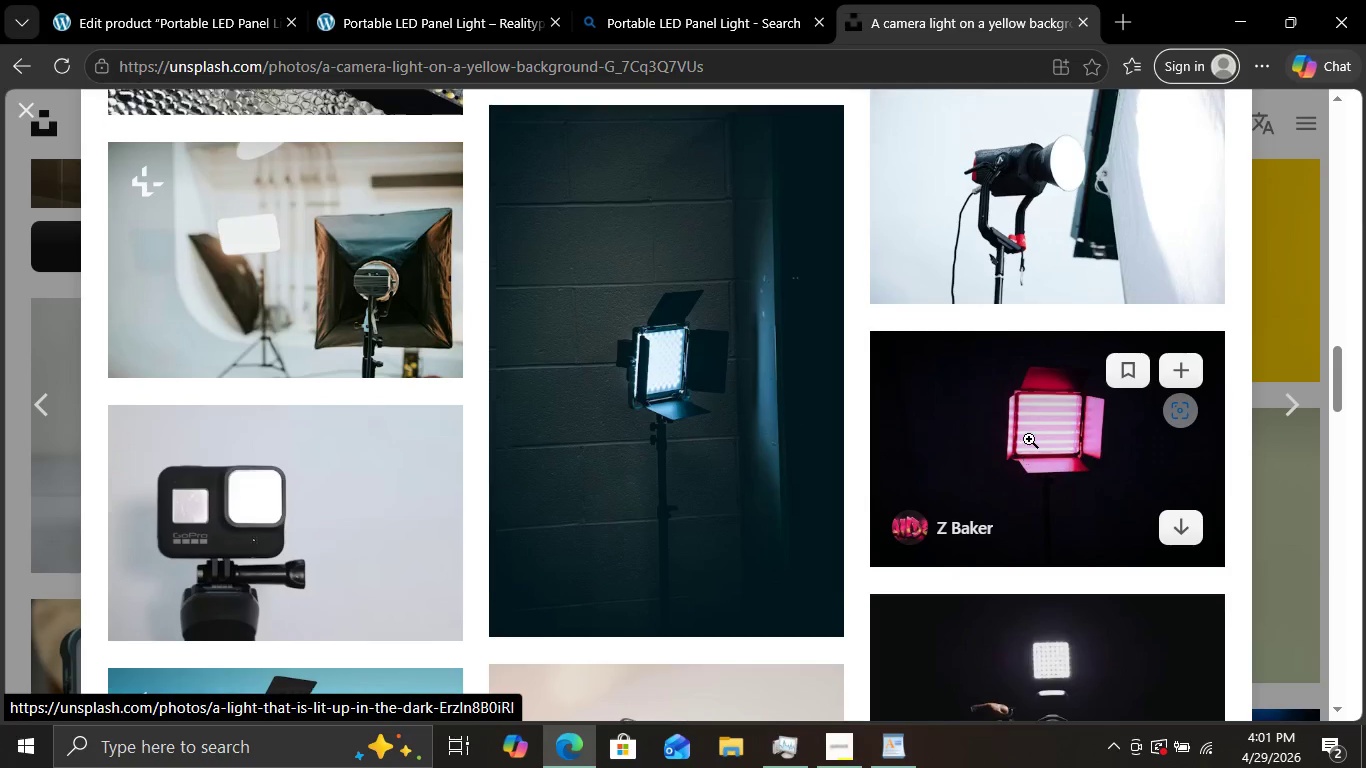 
key(Meta+Shift+ShiftLeft)
 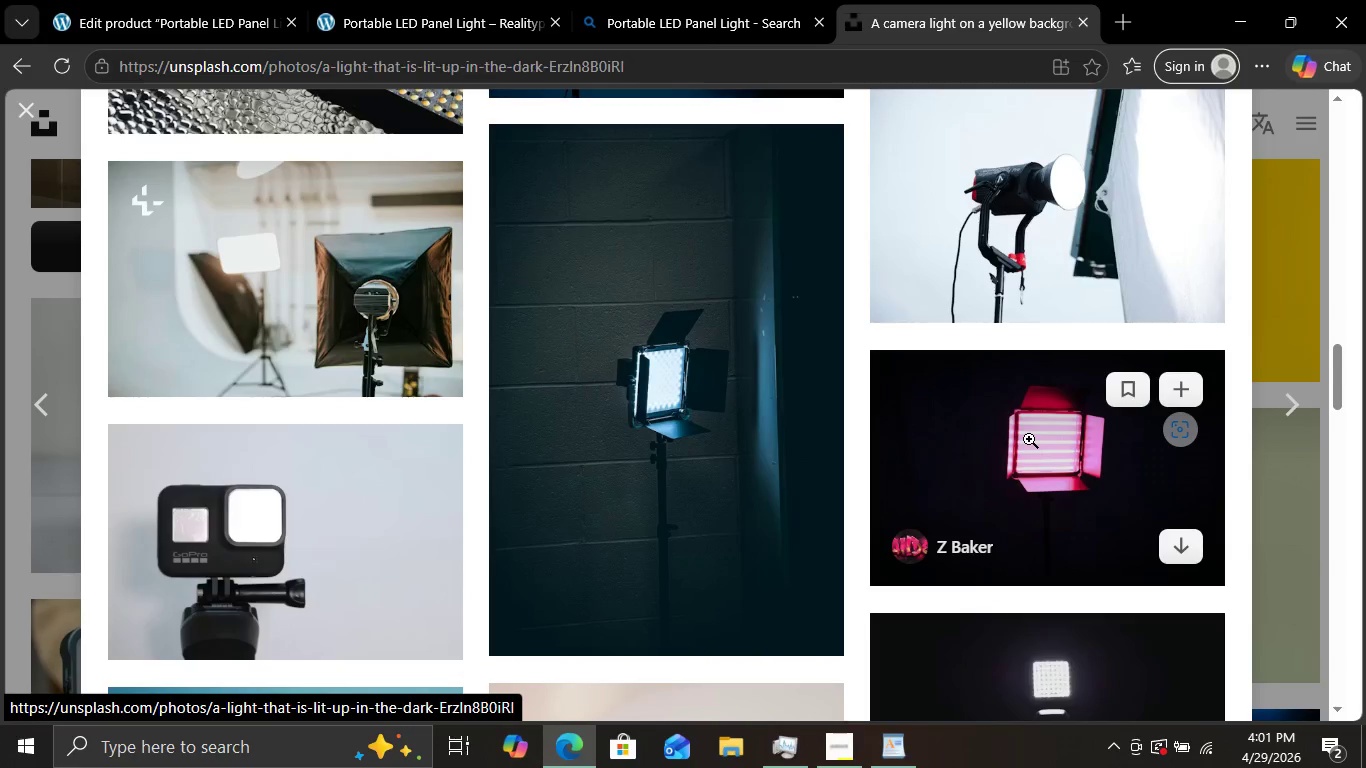 
key(Meta+Shift+S)
 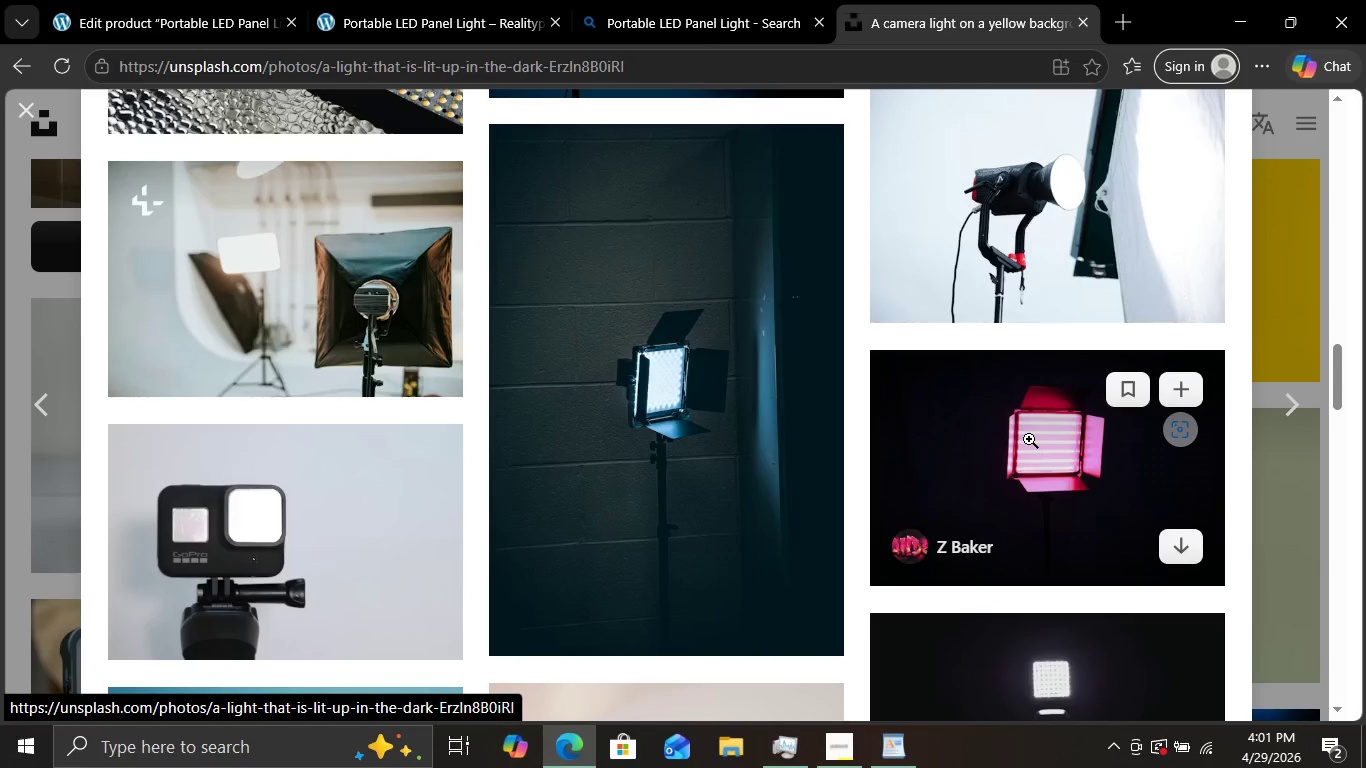 
left_click([1029, 439])
 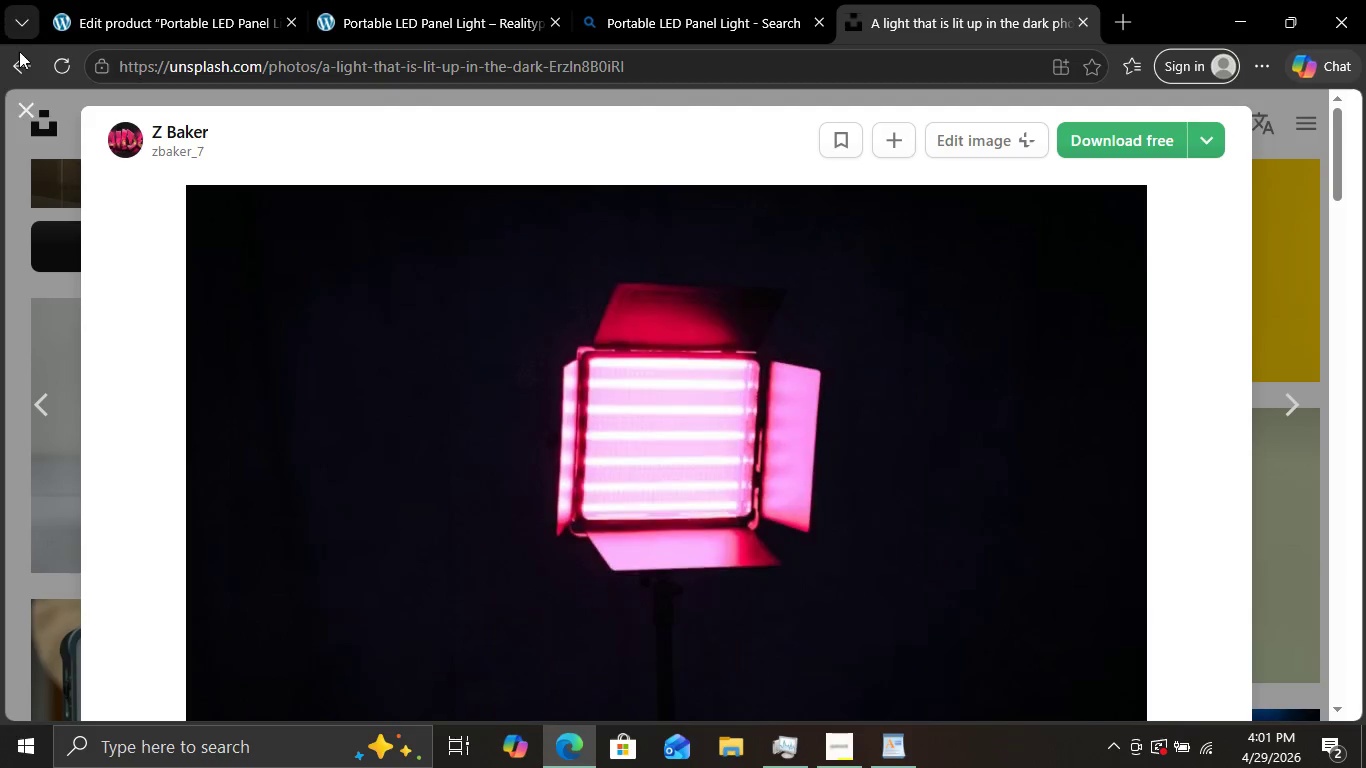 
wait(5.03)
 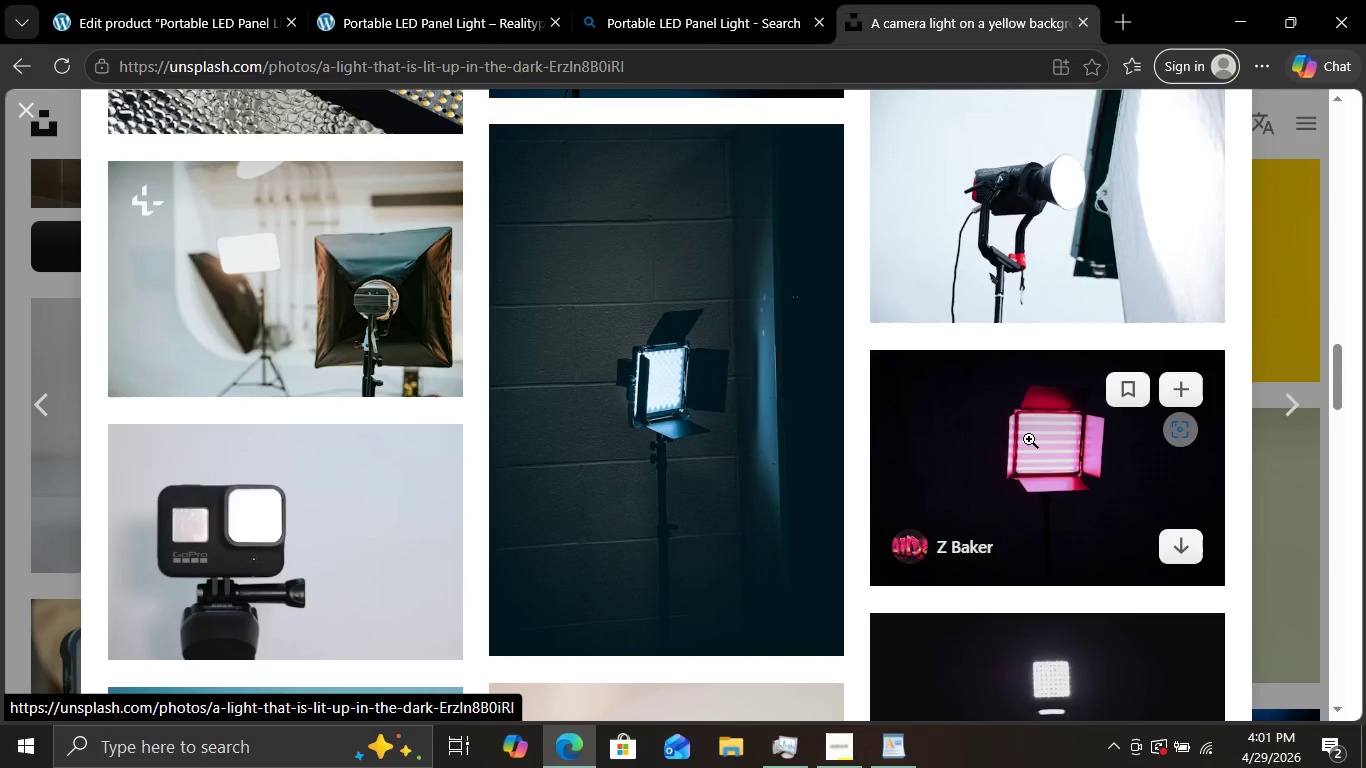 
left_click([22, 118])
 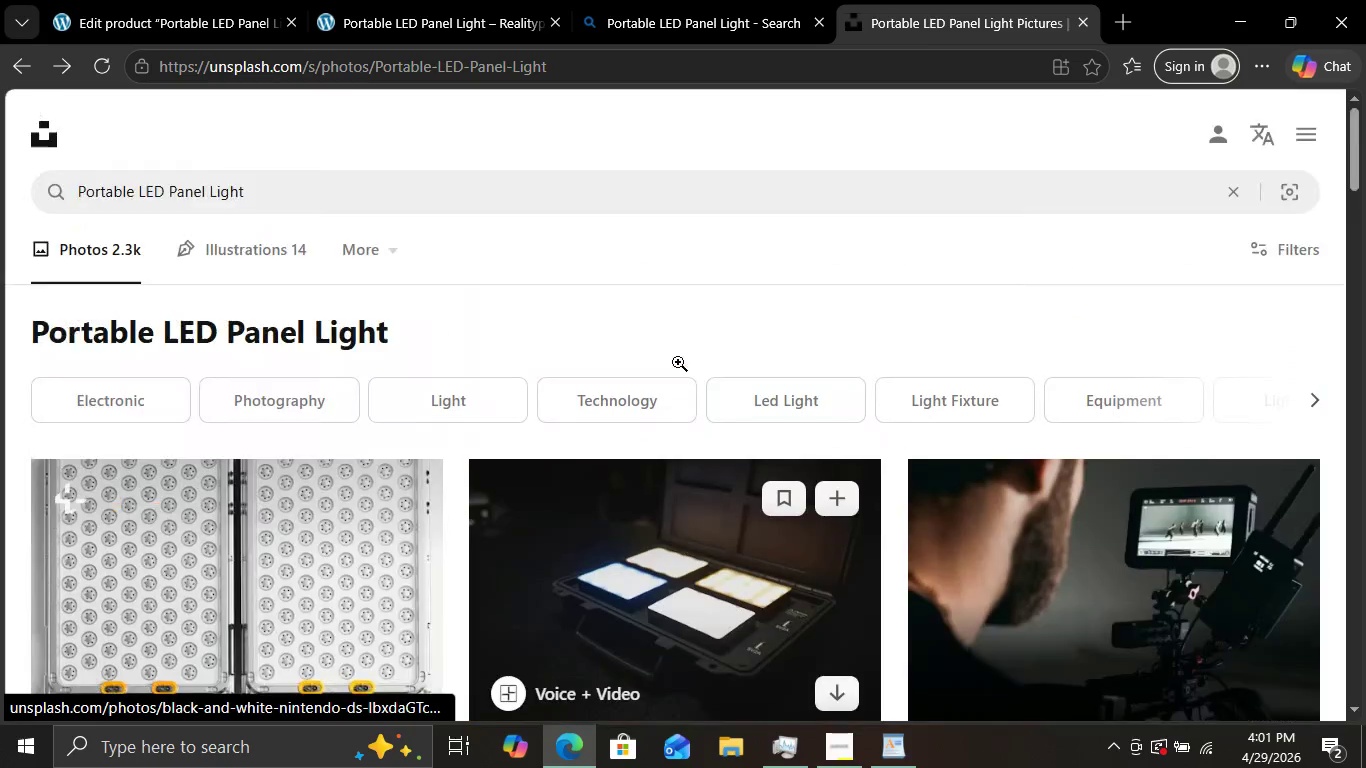 
wait(13.7)
 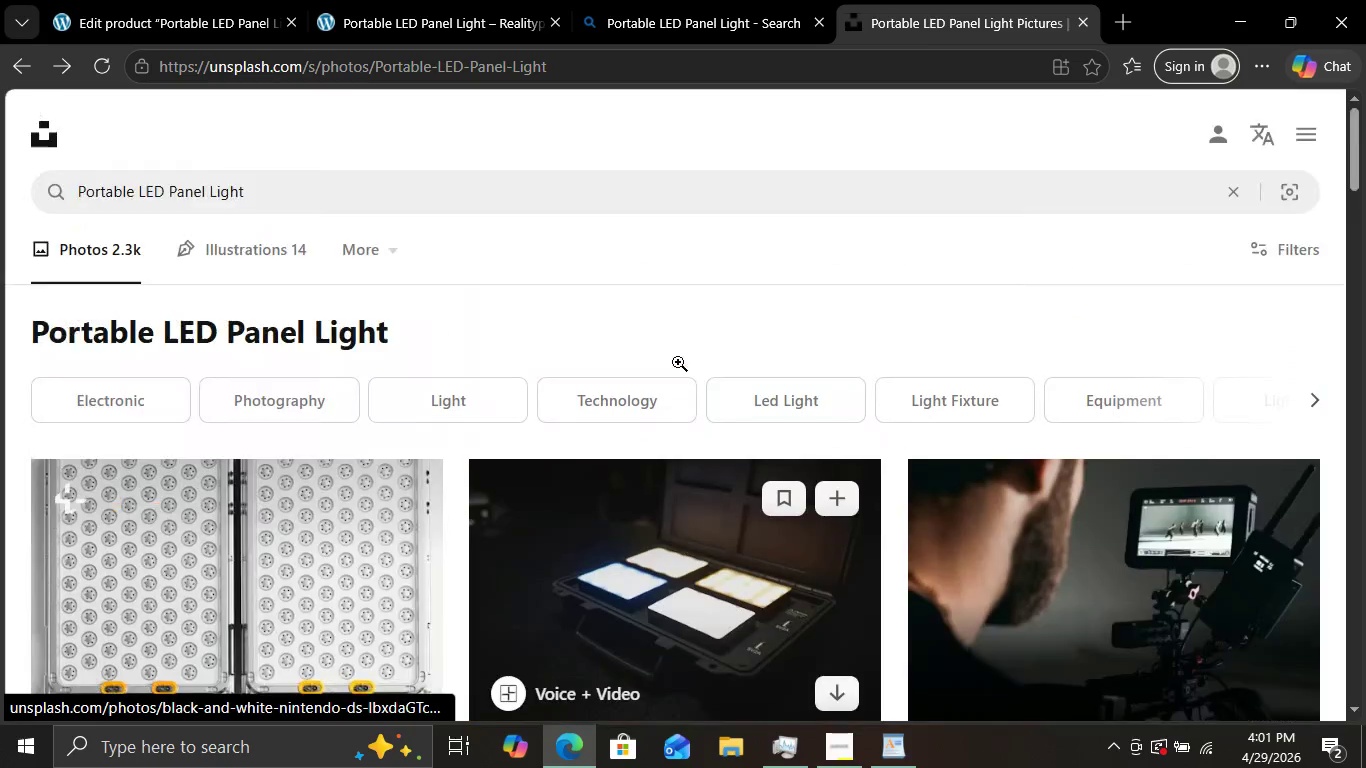 
left_click([1148, 460])
 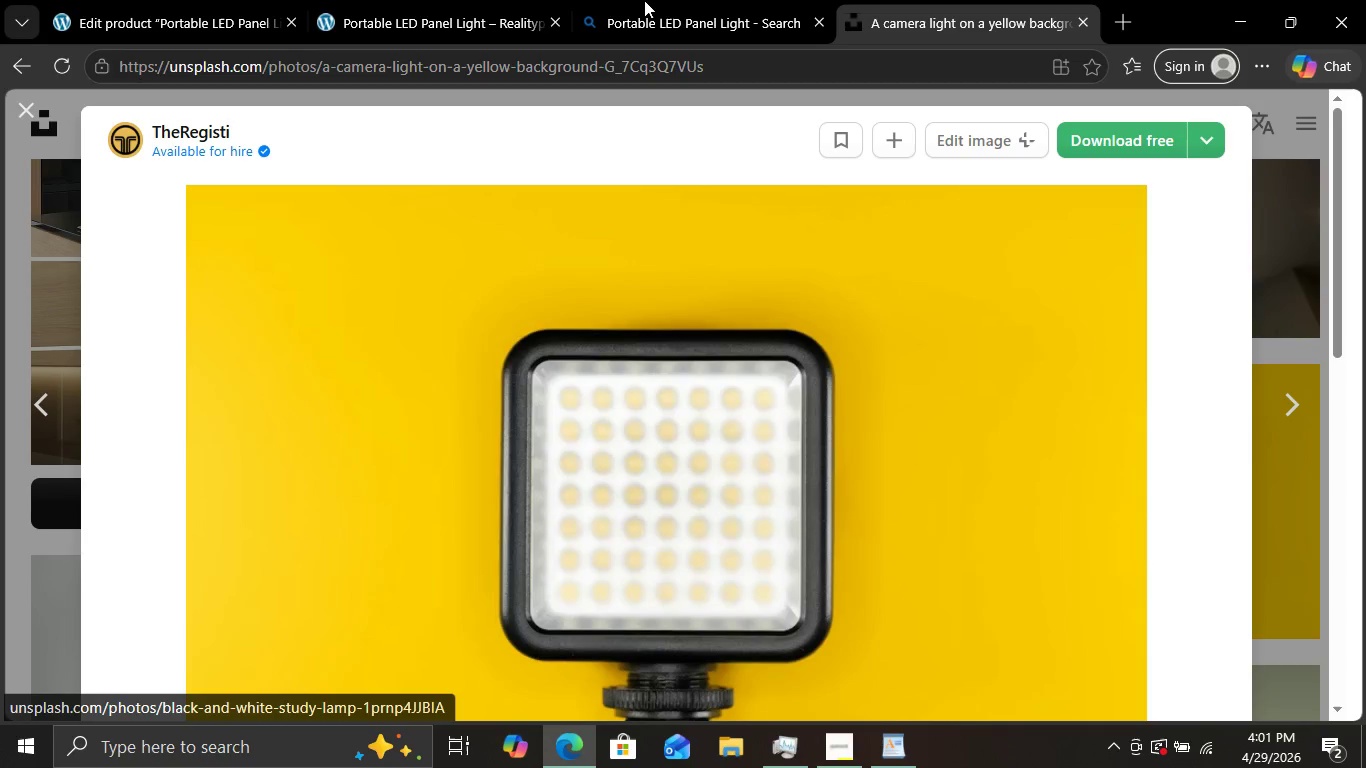 
left_click([644, 0])
 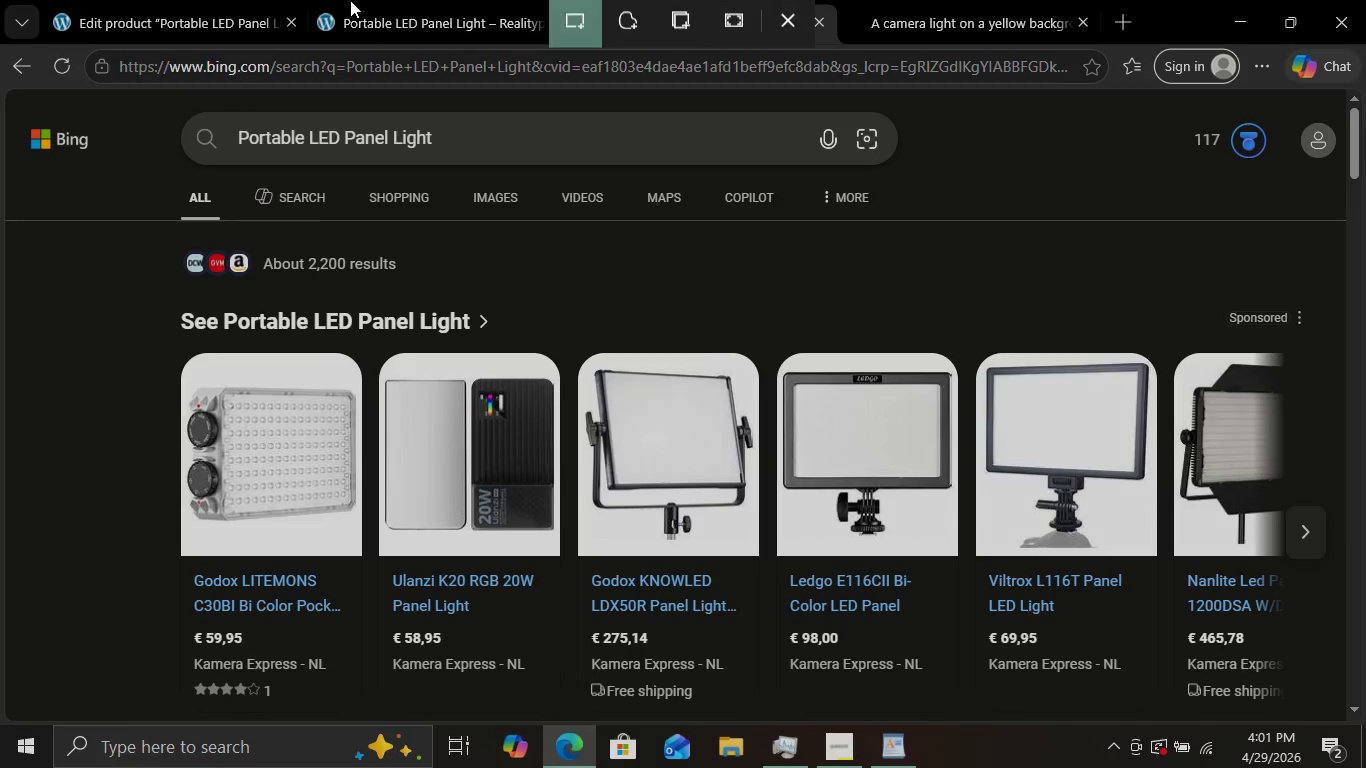 
left_click([350, 0])
 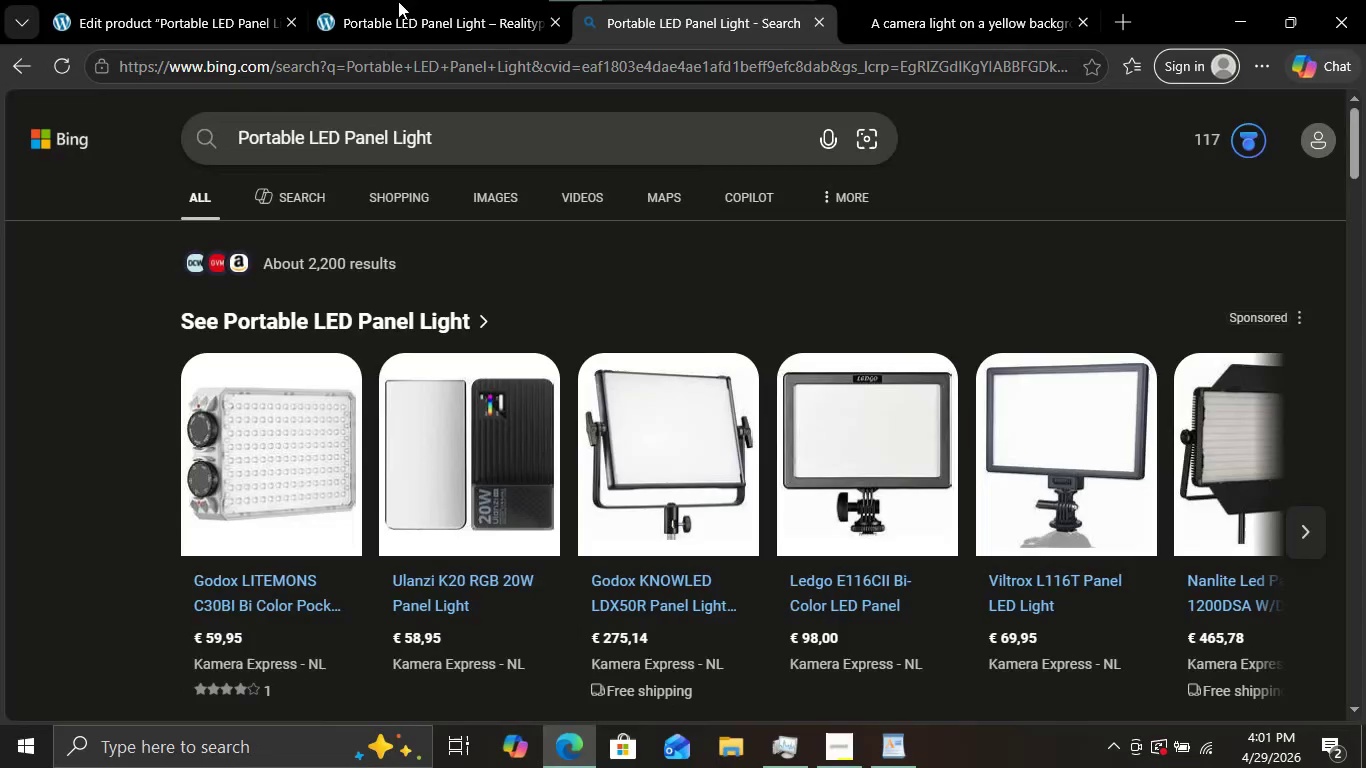 
left_click([398, 1])
 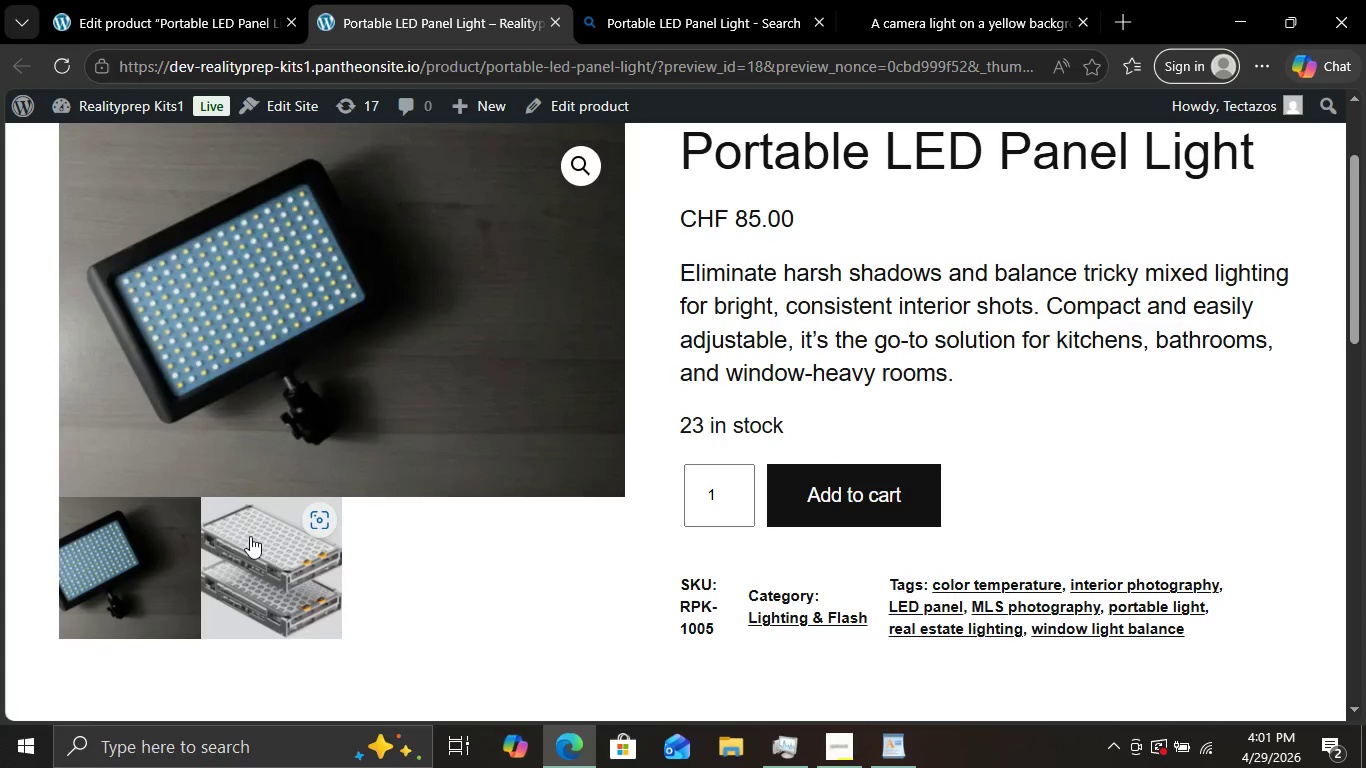 
left_click([255, 577])
 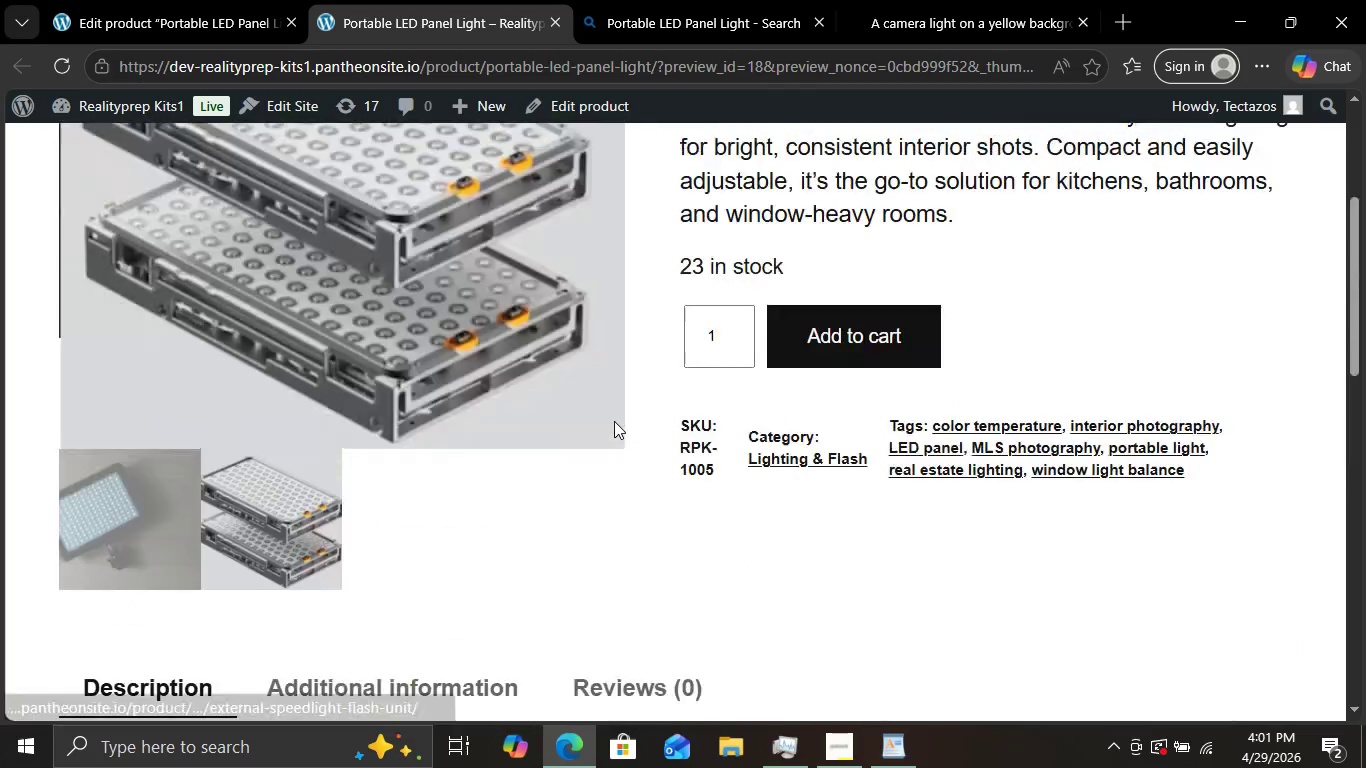 
wait(6.34)
 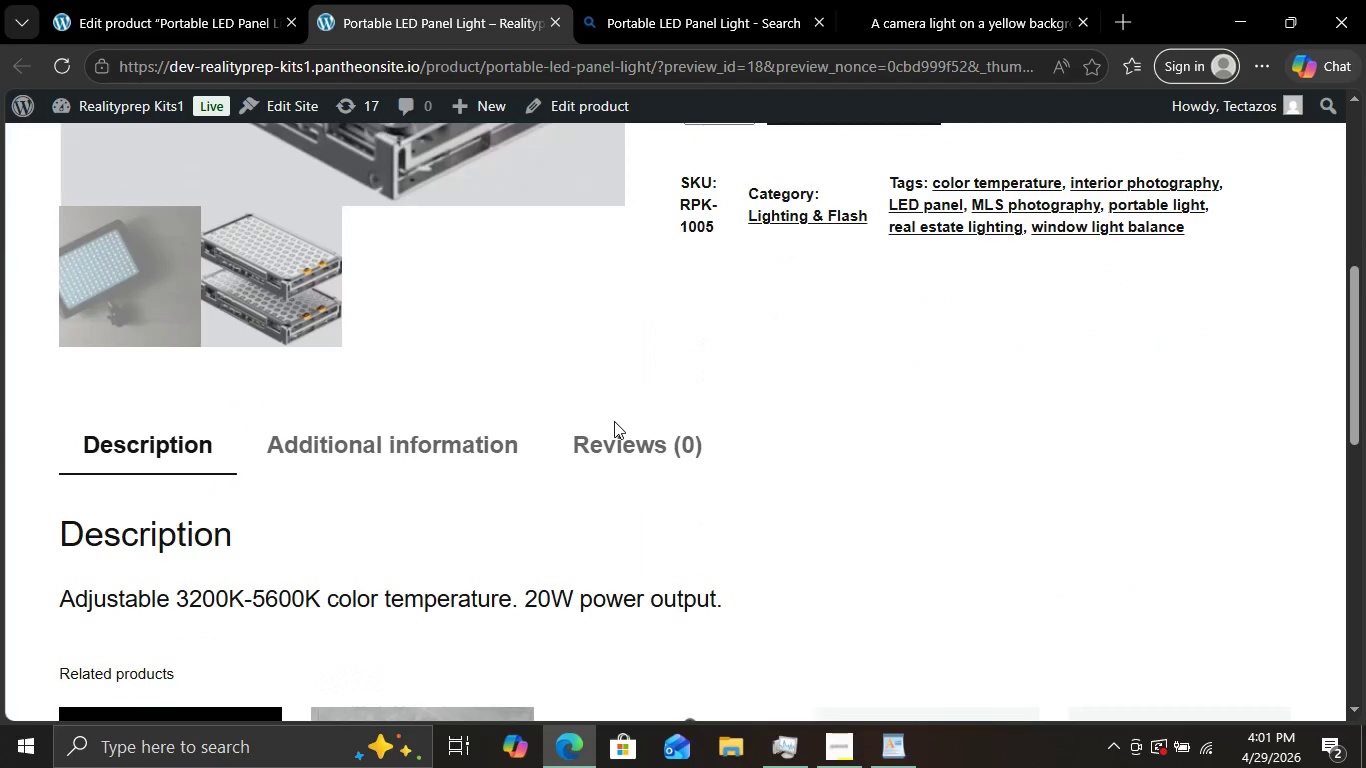 
left_click([705, 0])
 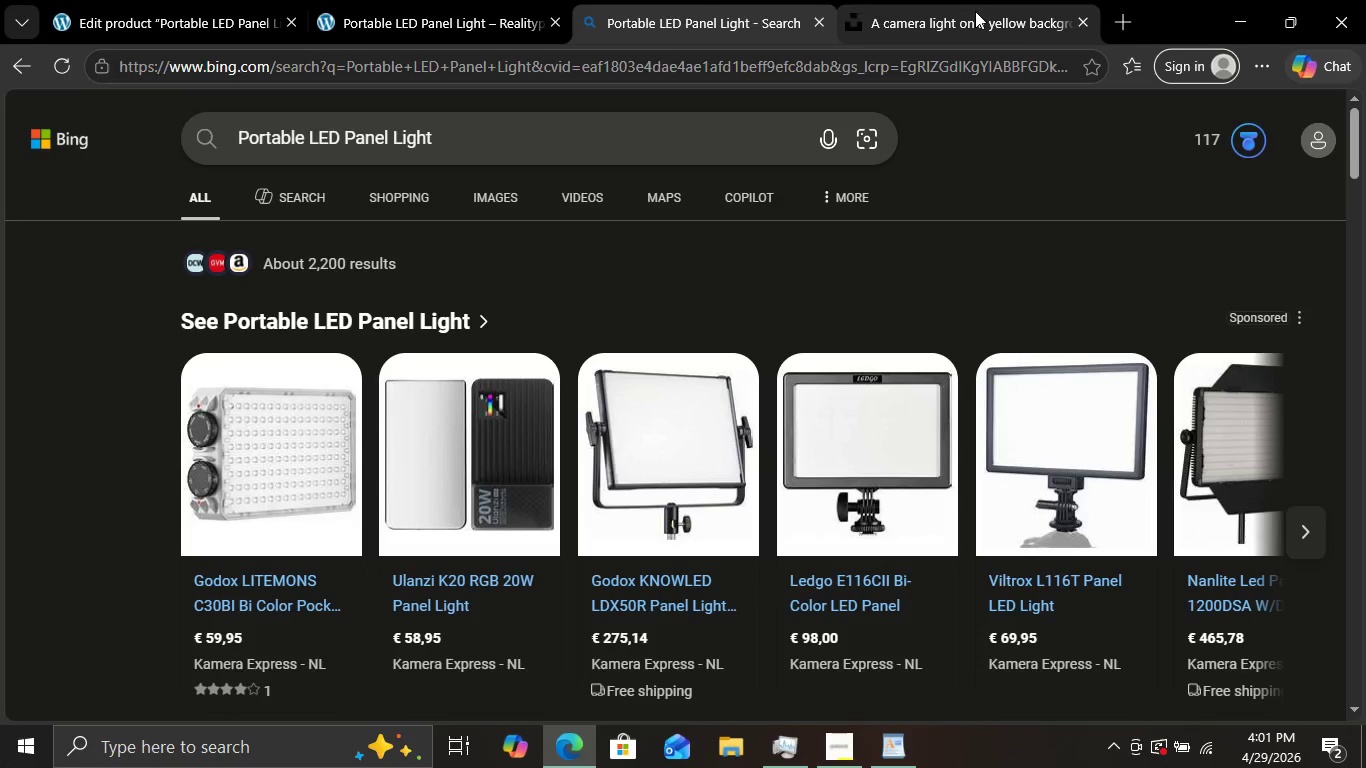 
left_click([975, 11])
 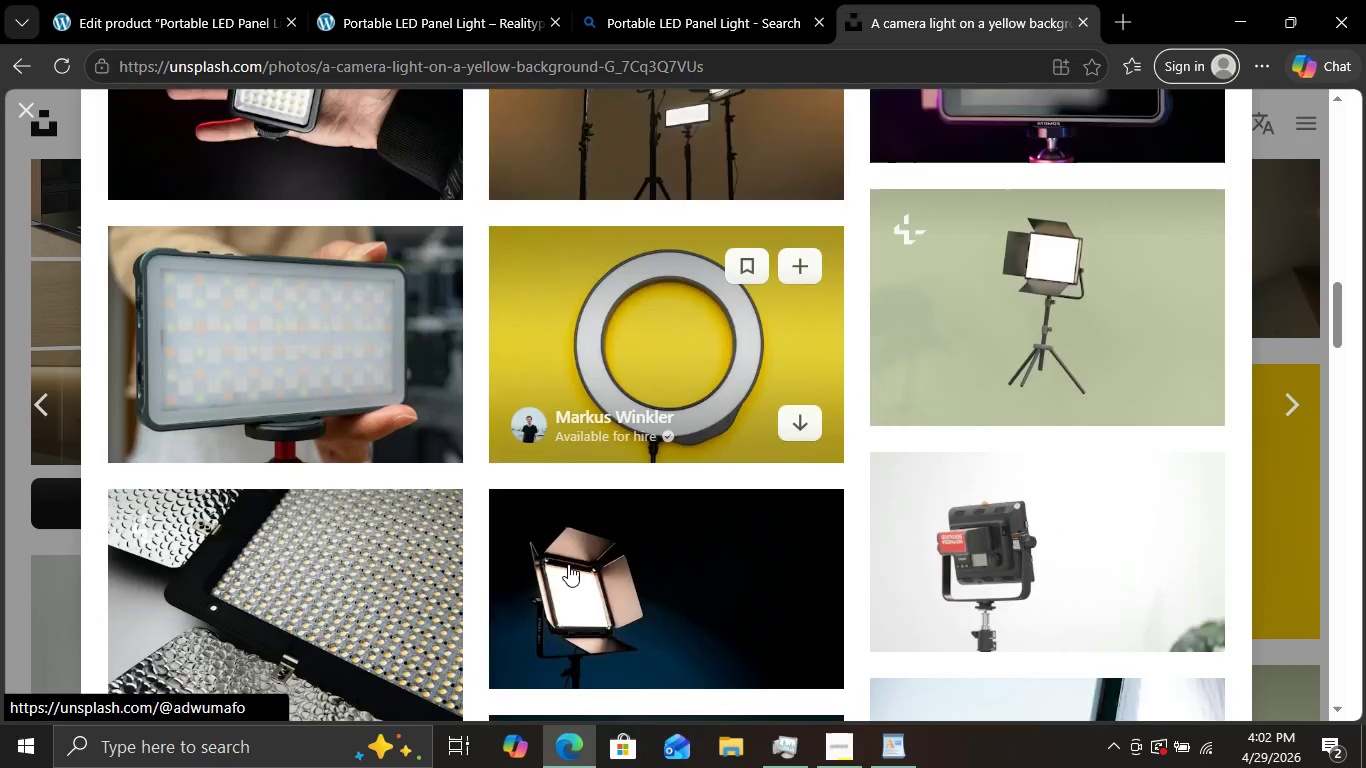 
wait(12.03)
 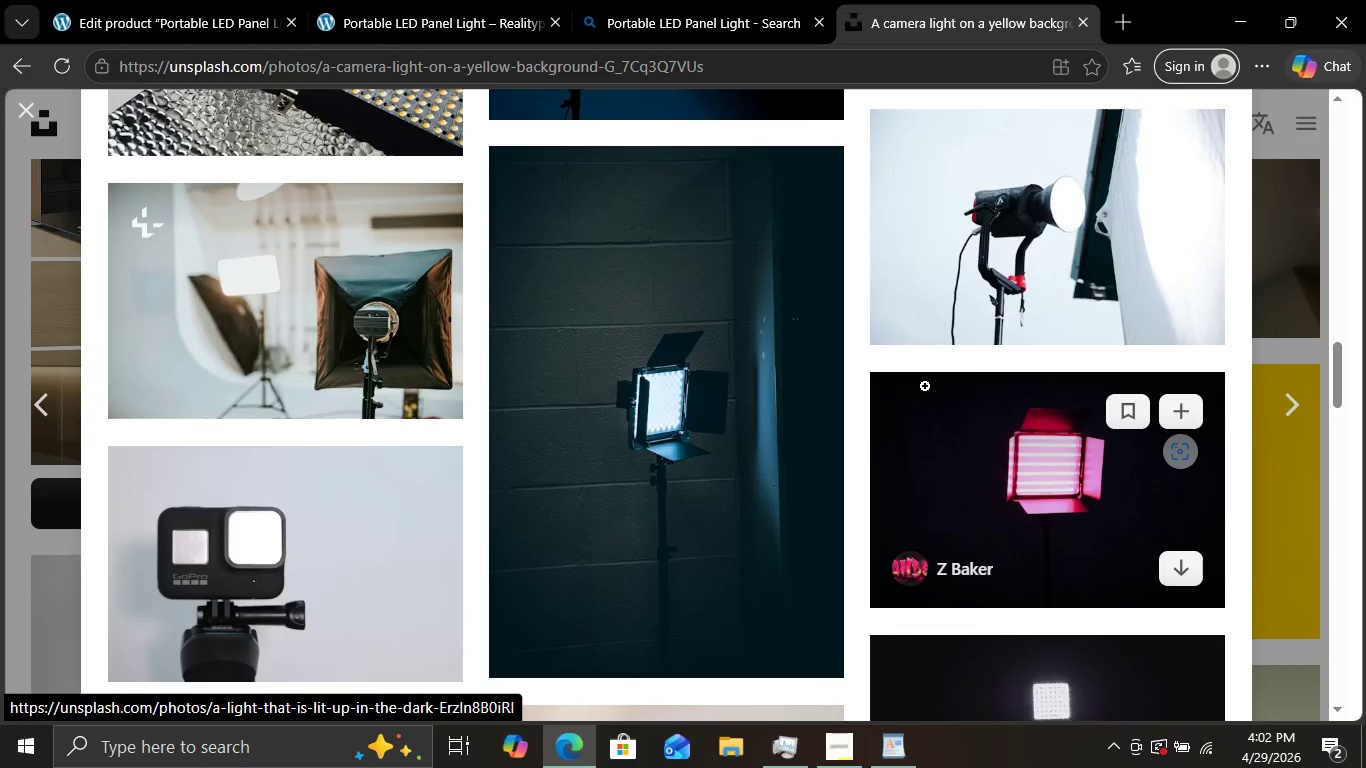 
key(Meta+Shift+S)
 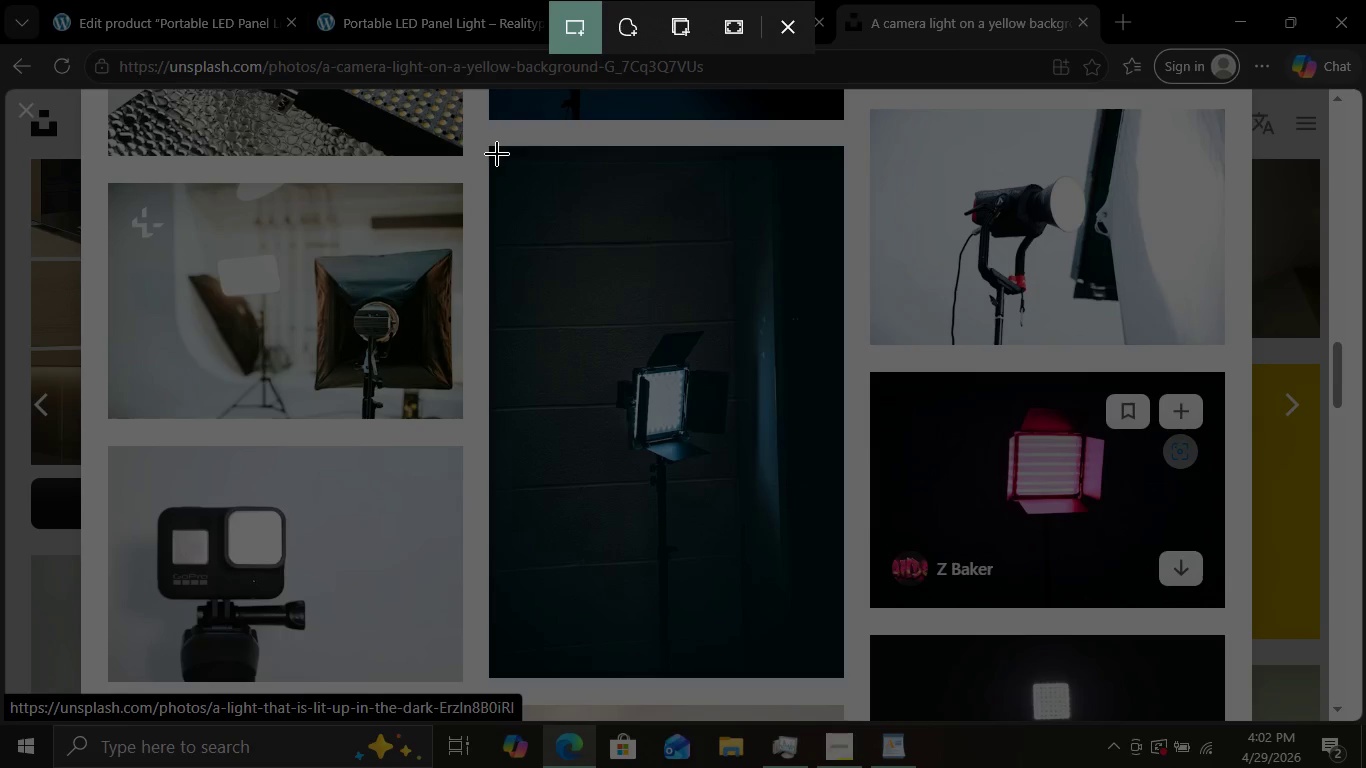 
wait(6.98)
 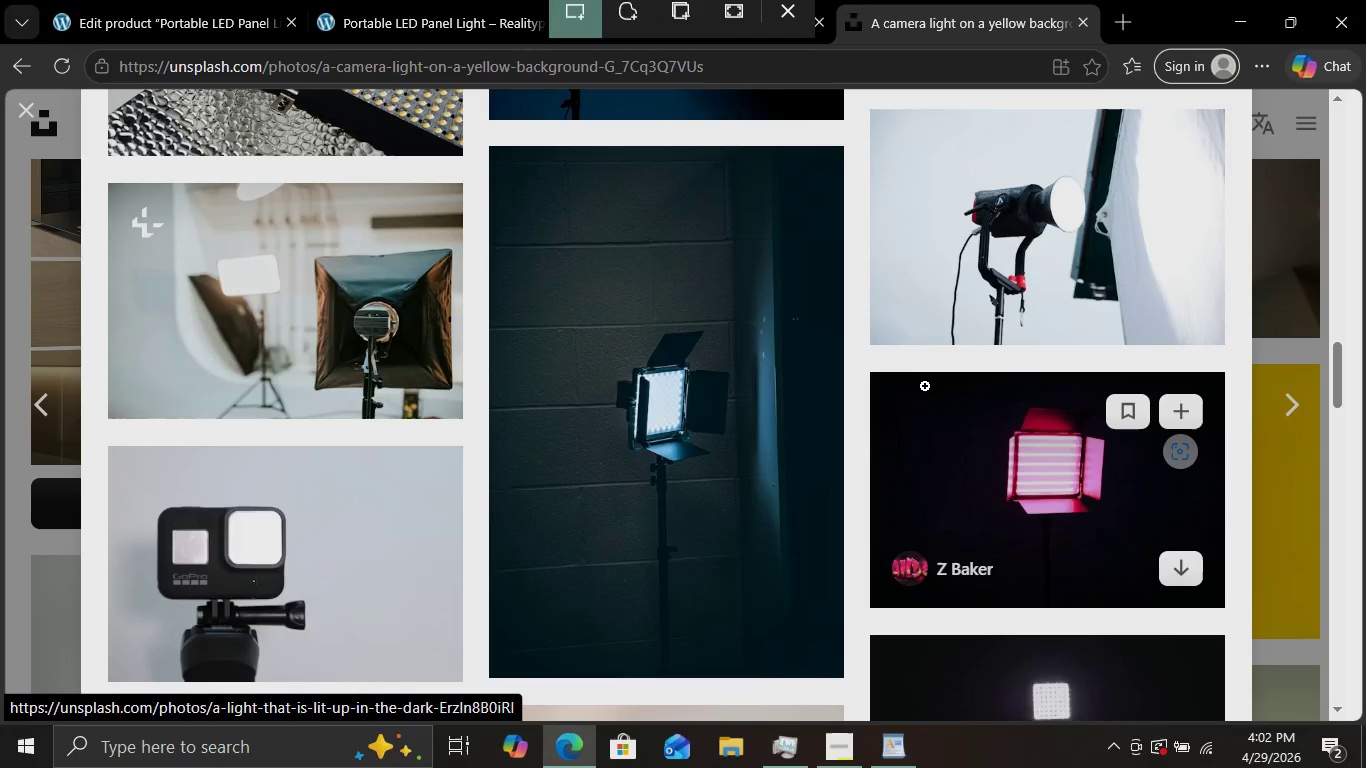 
left_click_drag(start_coordinate=[494, 150], to_coordinate=[836, 673])
 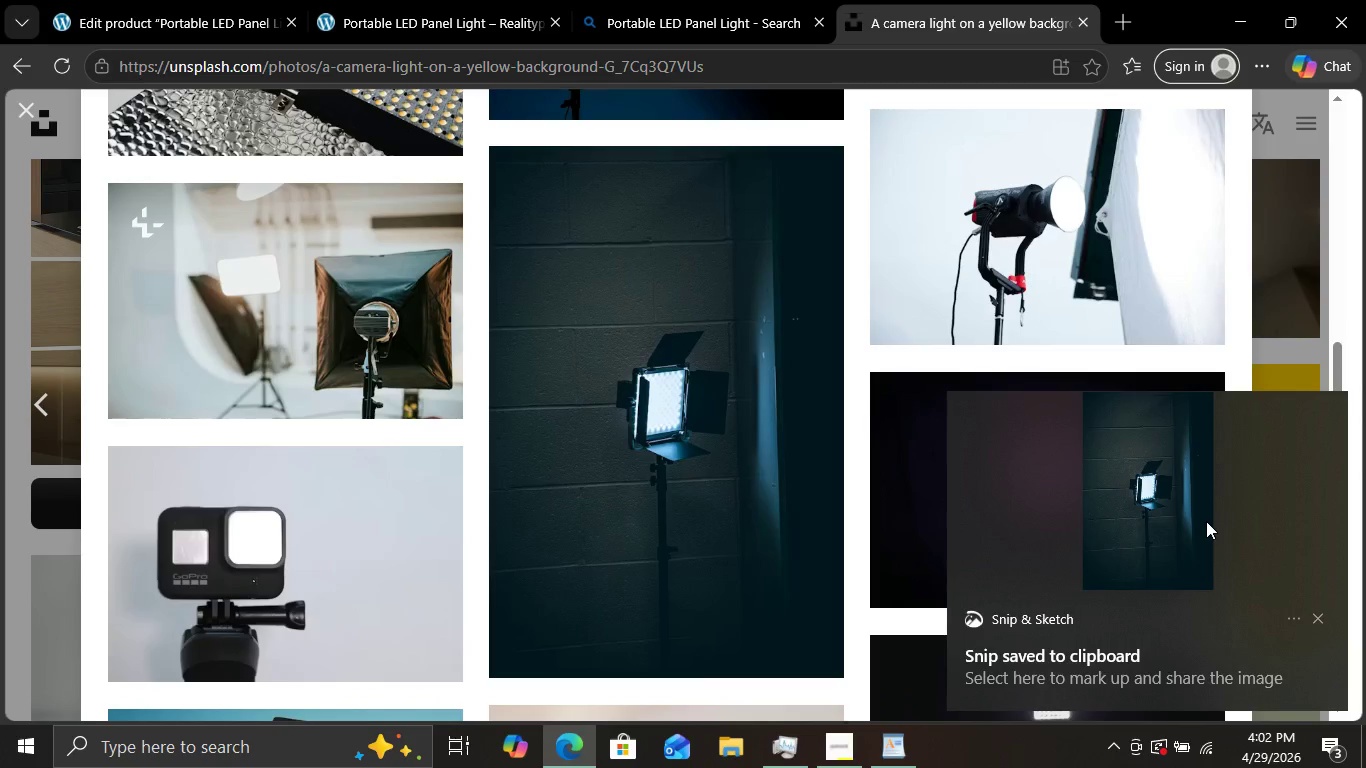 
wait(7.77)
 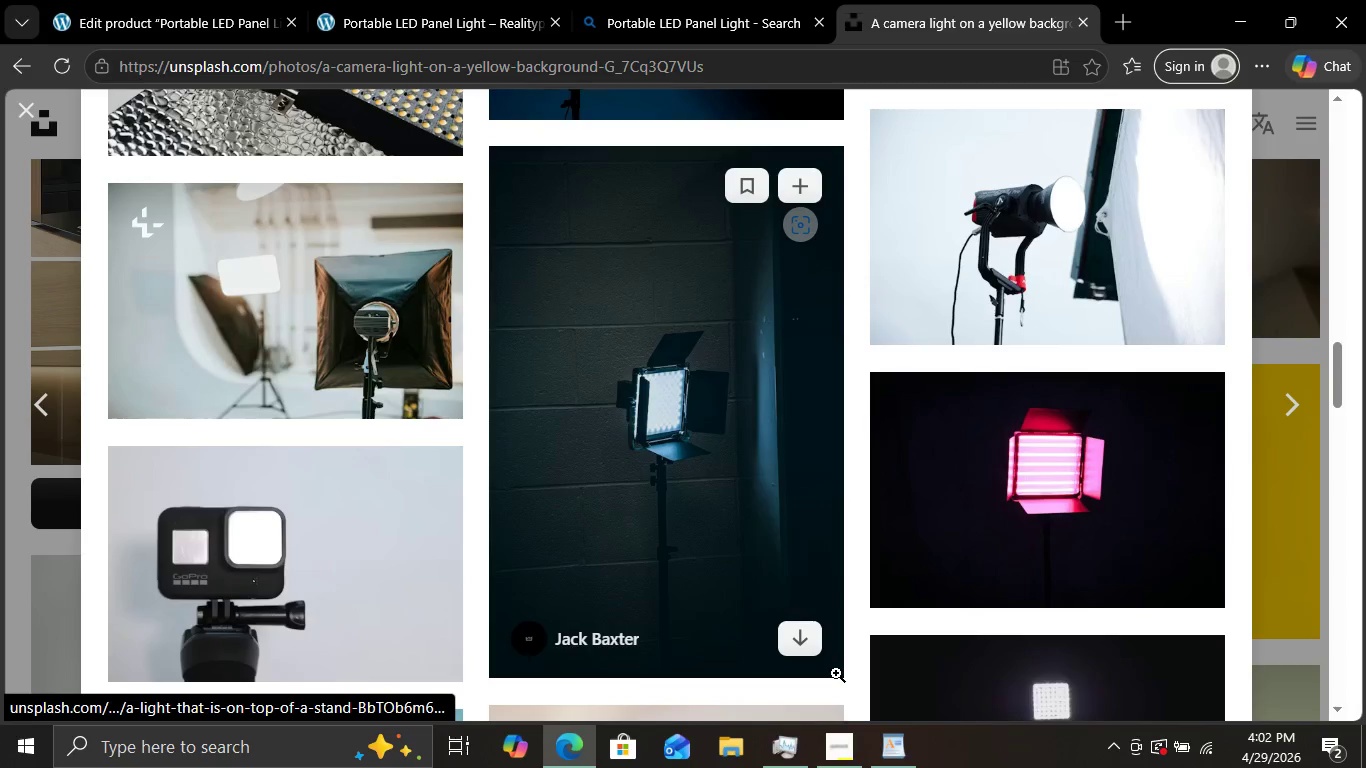 
double_click([1206, 521])
 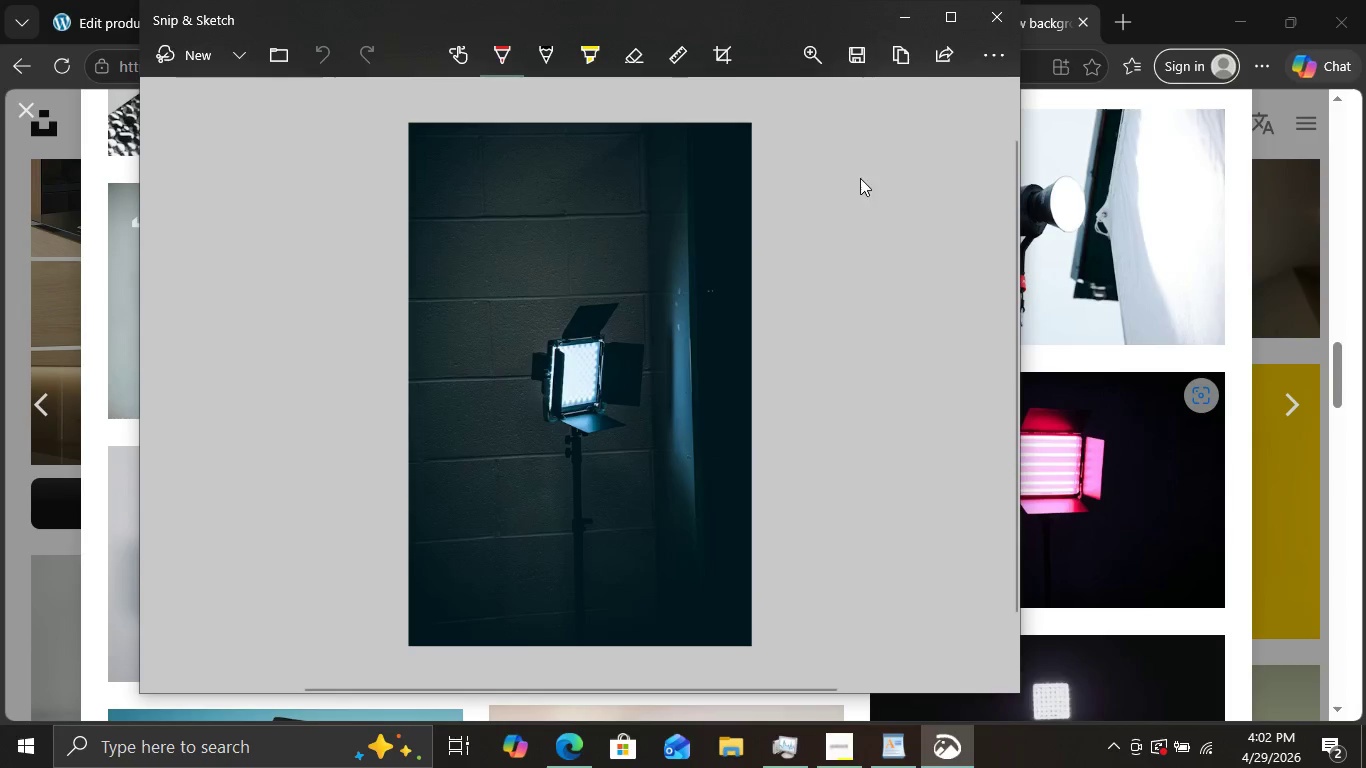 
left_click([867, 65])
 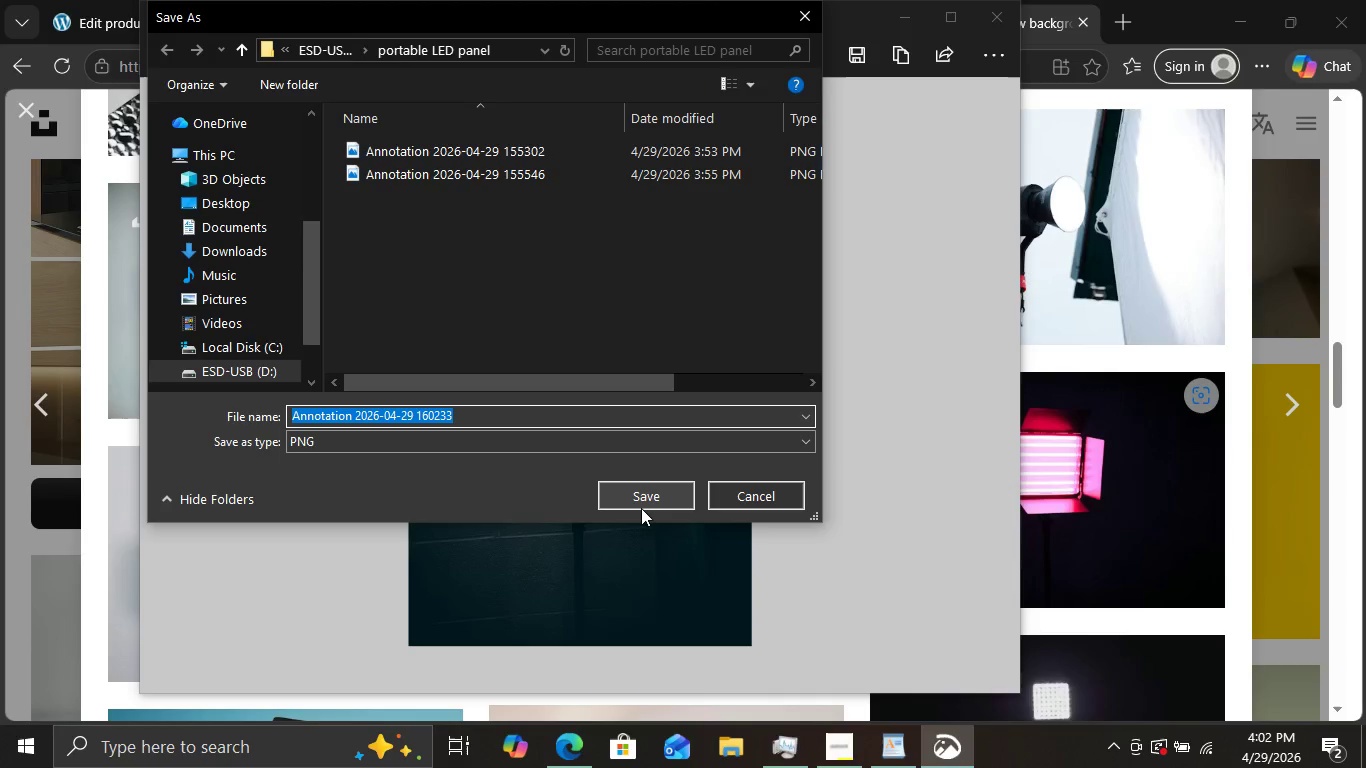 
wait(5.42)
 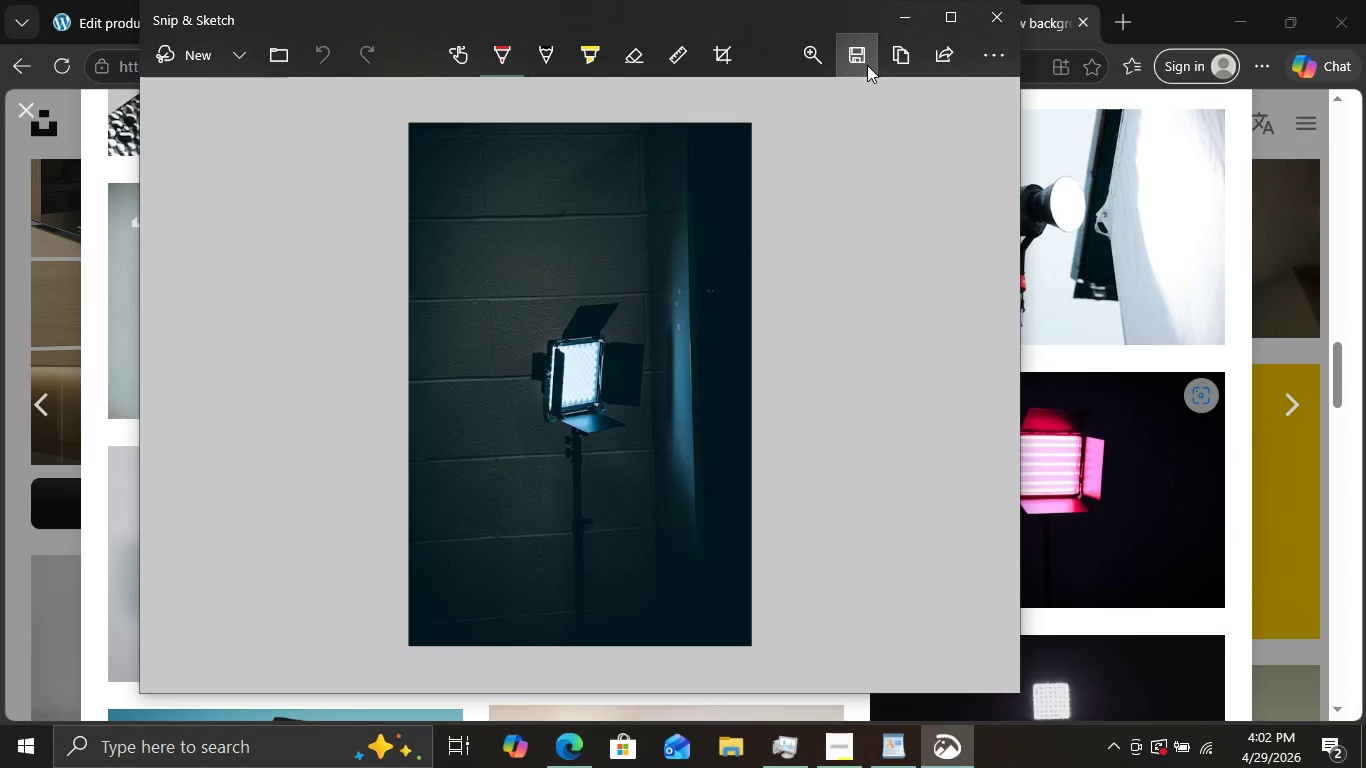 
left_click([653, 494])
 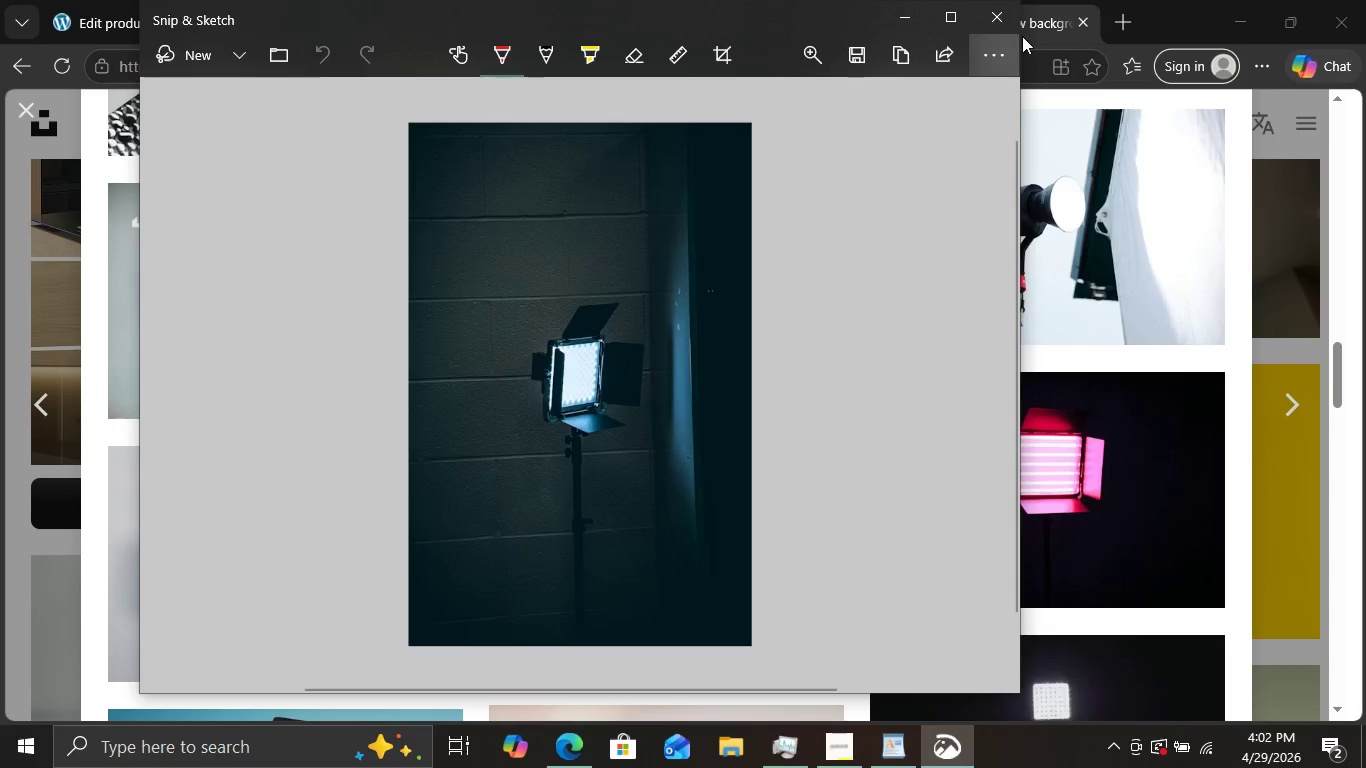 
left_click([986, 8])
 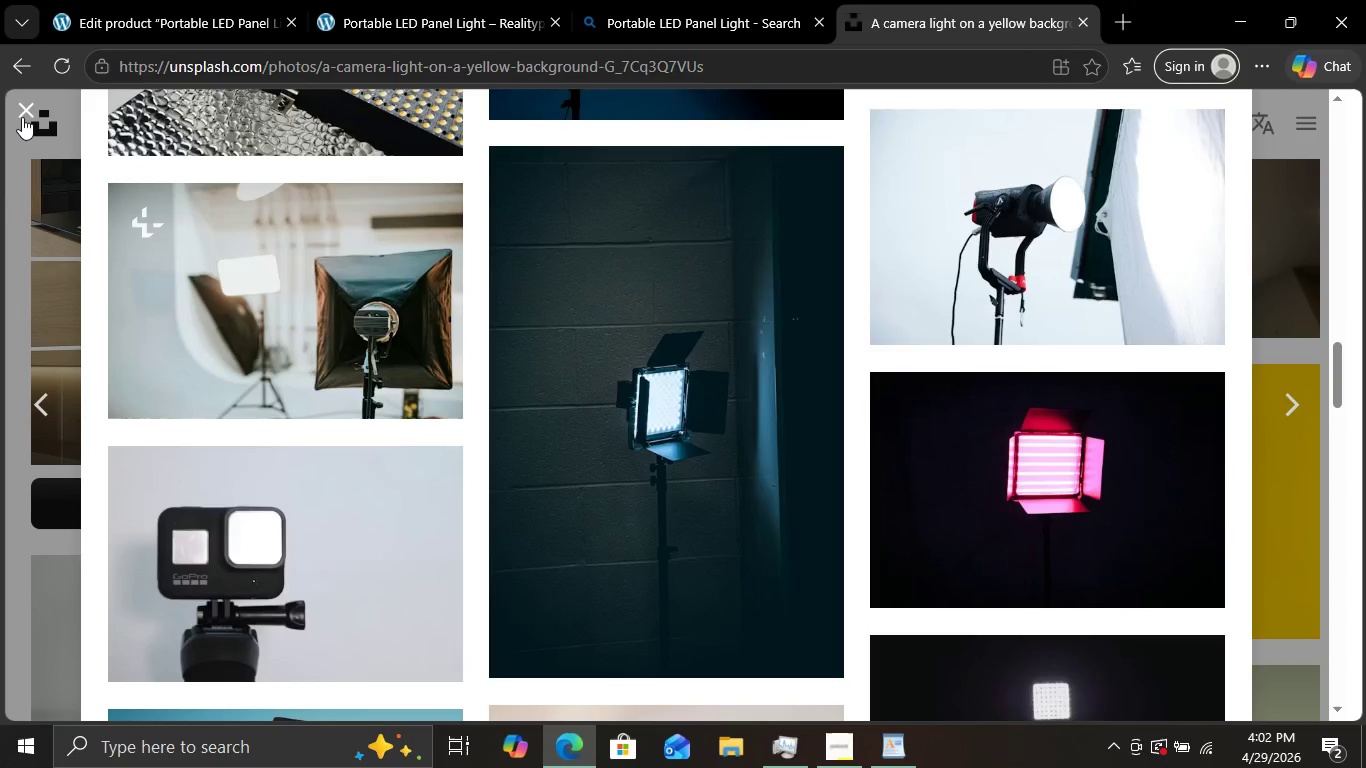 
left_click([22, 117])
 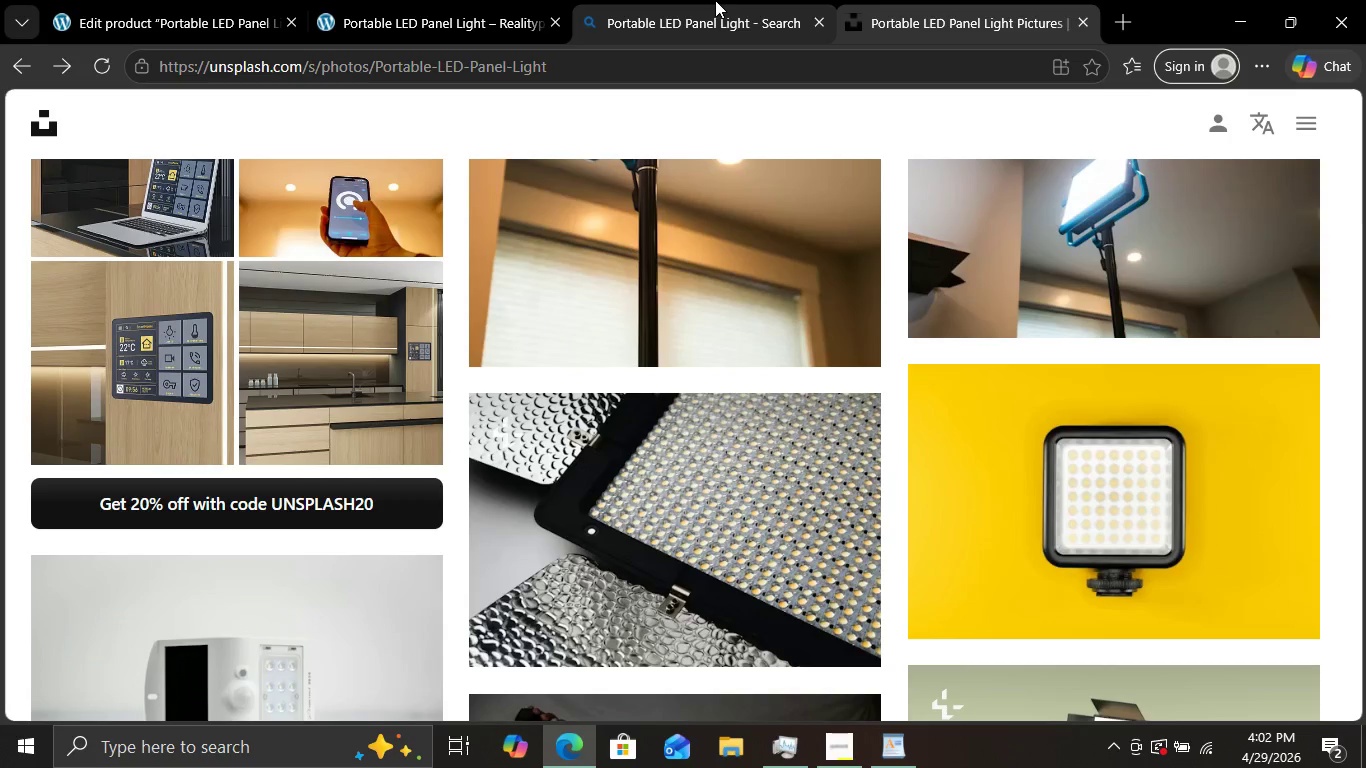 
left_click([715, 0])
 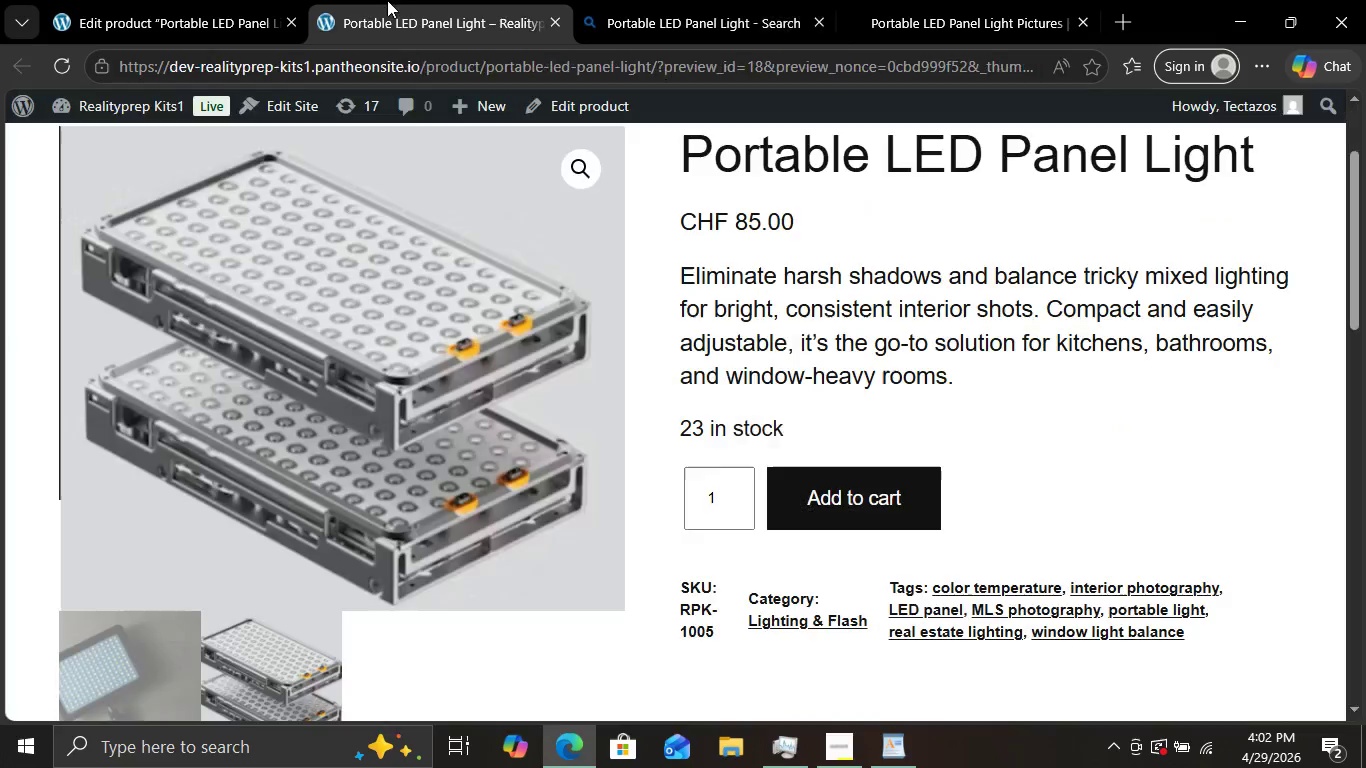 
left_click([387, 0])
 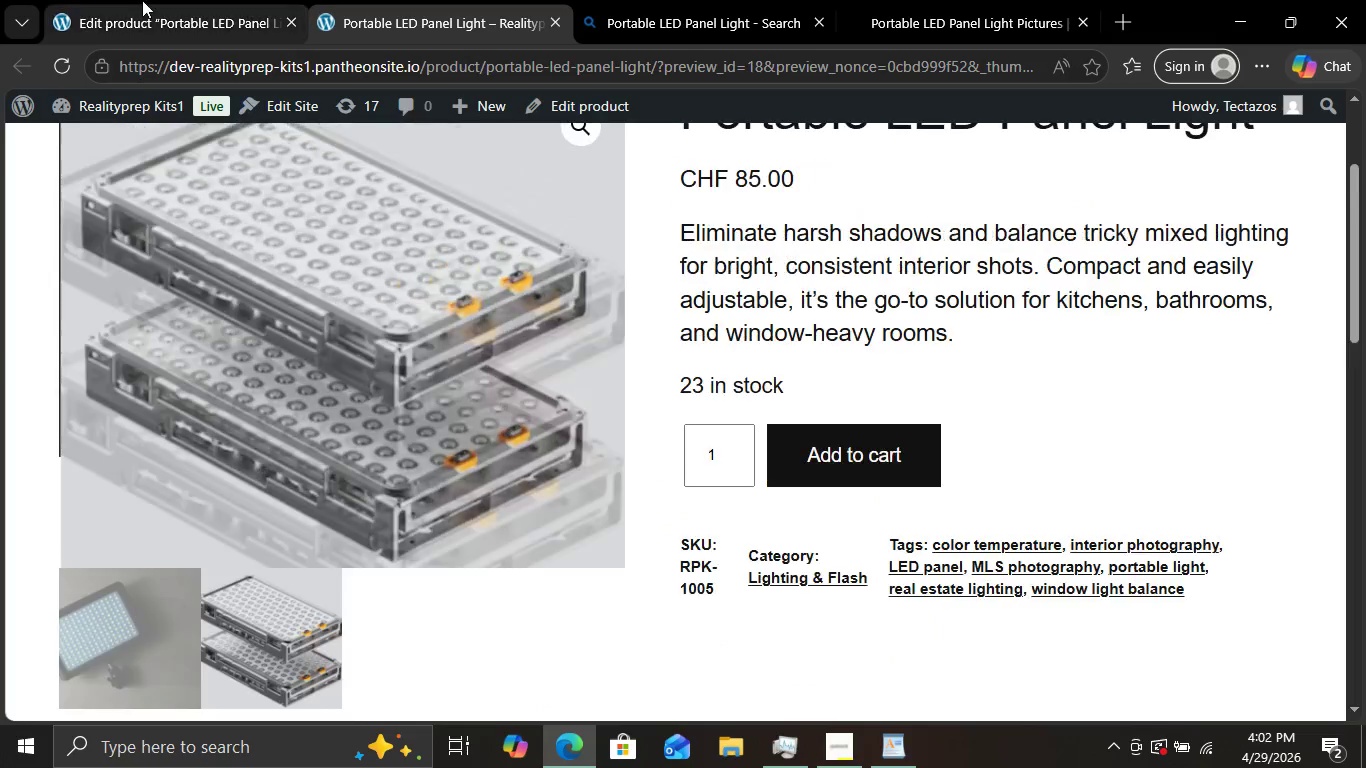 
left_click([142, 0])
 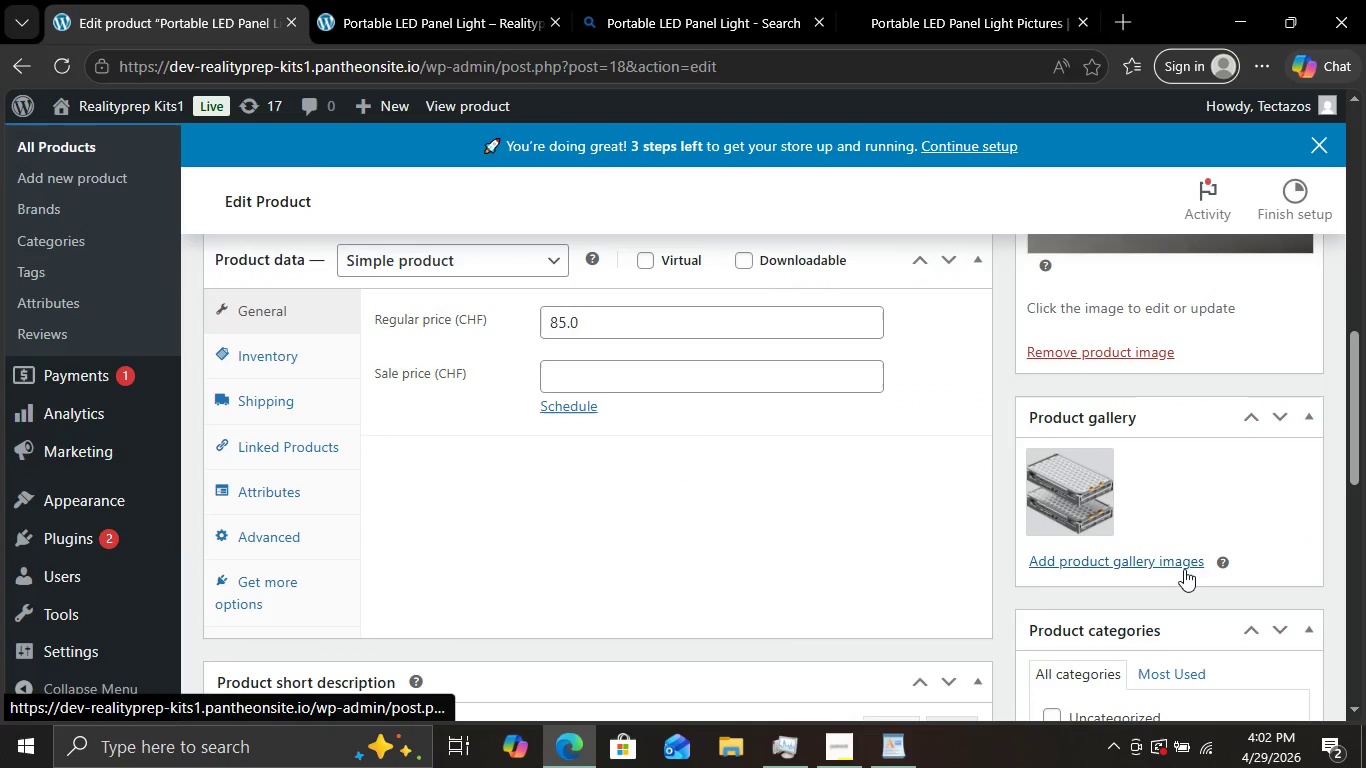 
left_click([1141, 557])
 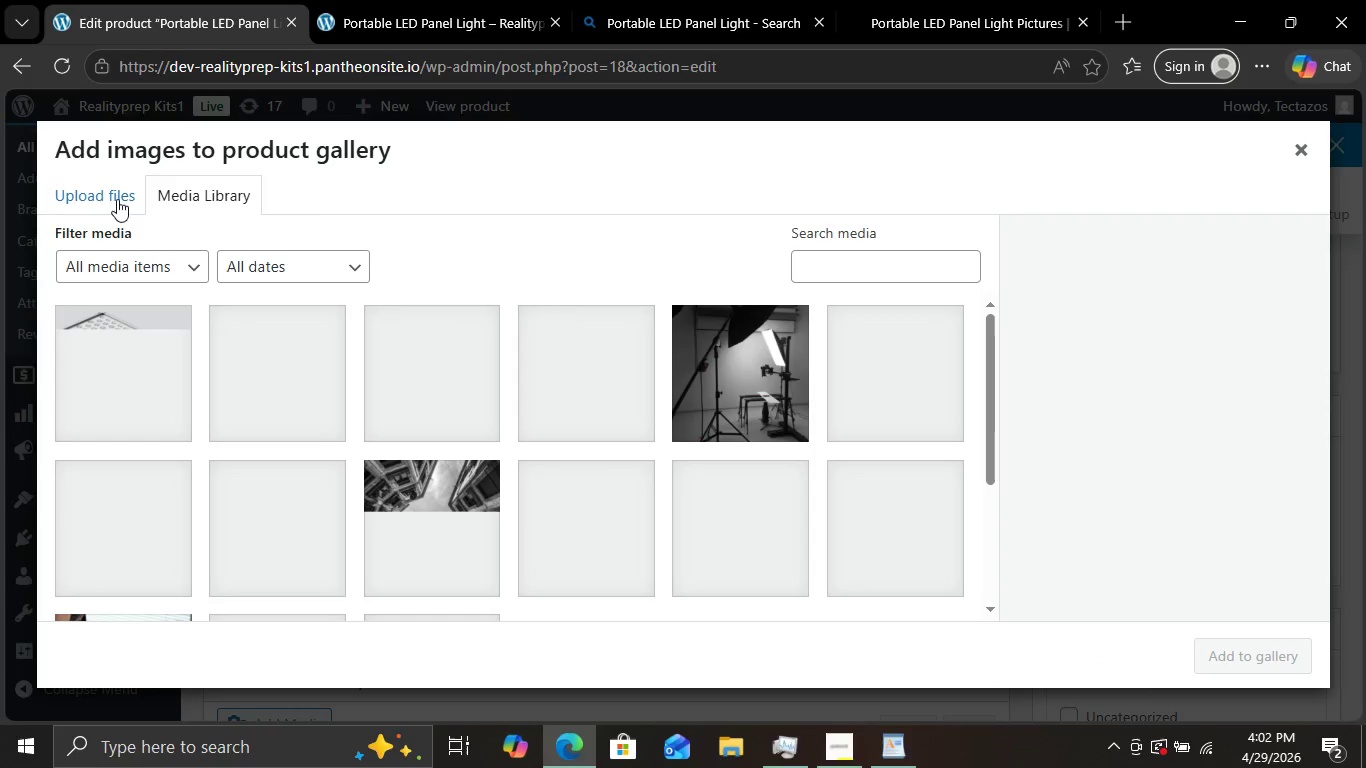 
left_click([117, 199])
 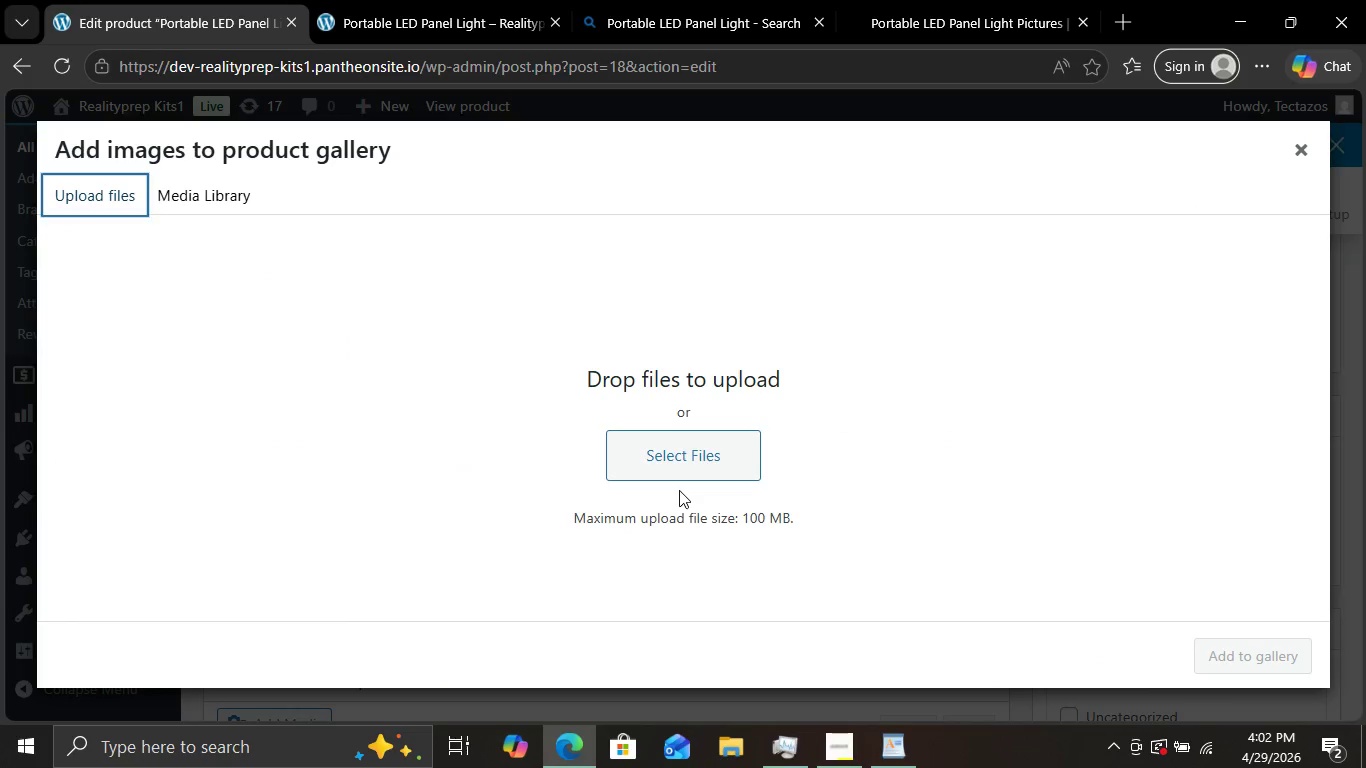 
left_click([679, 490])
 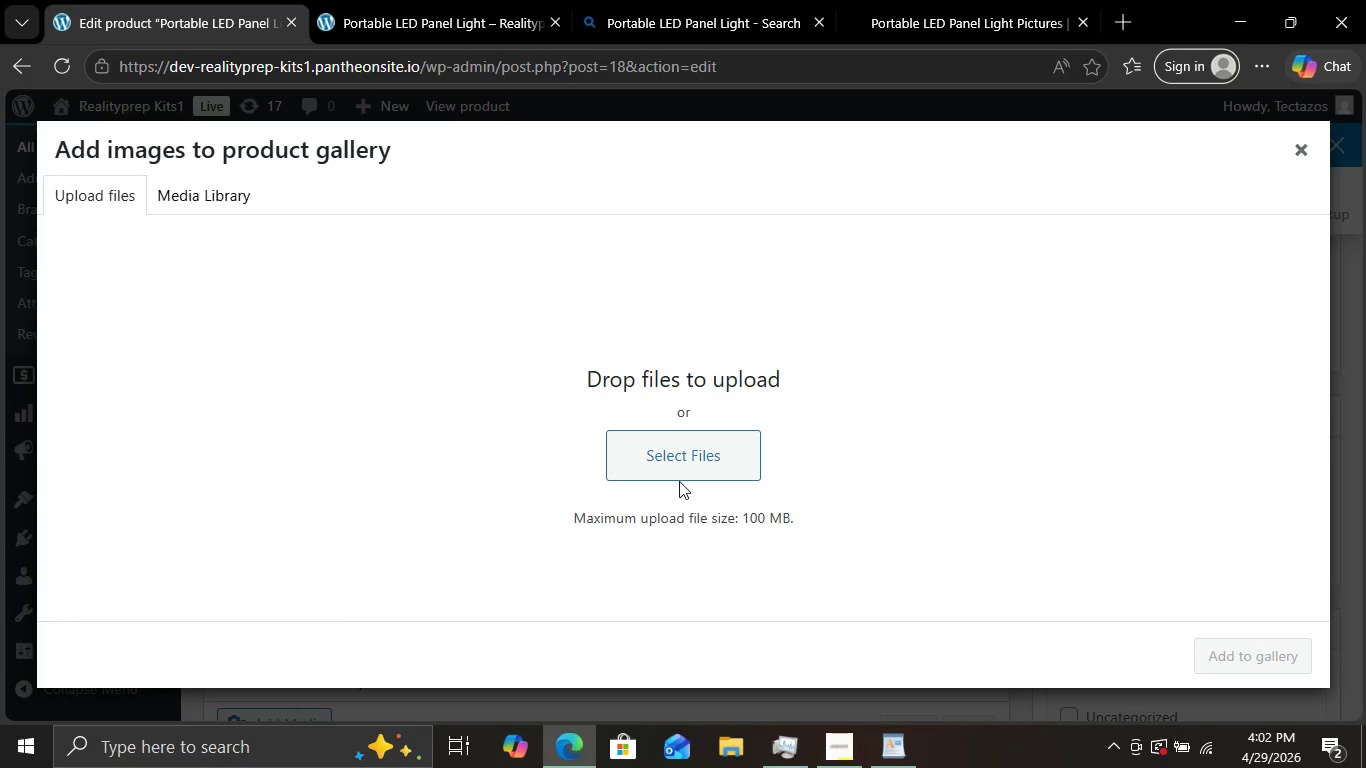 
left_click([679, 481])
 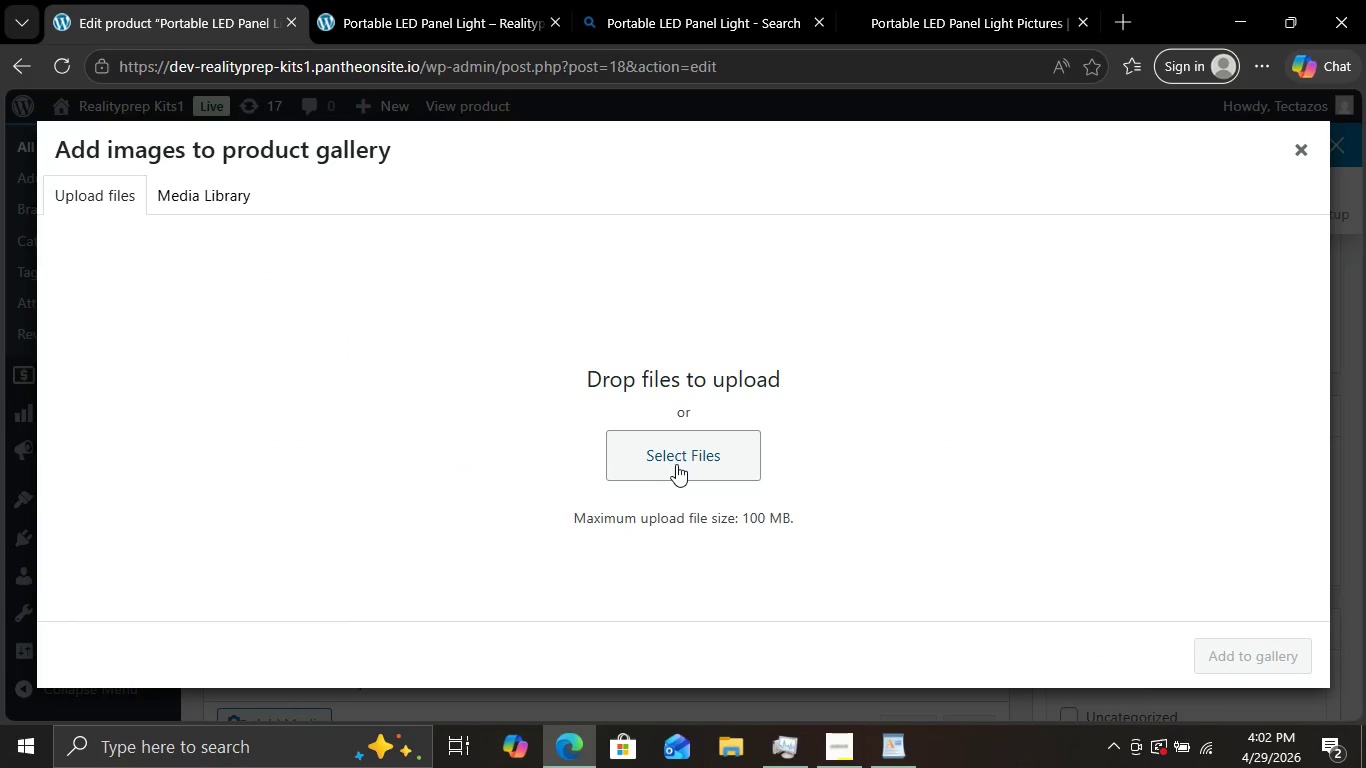 
left_click([676, 464])
 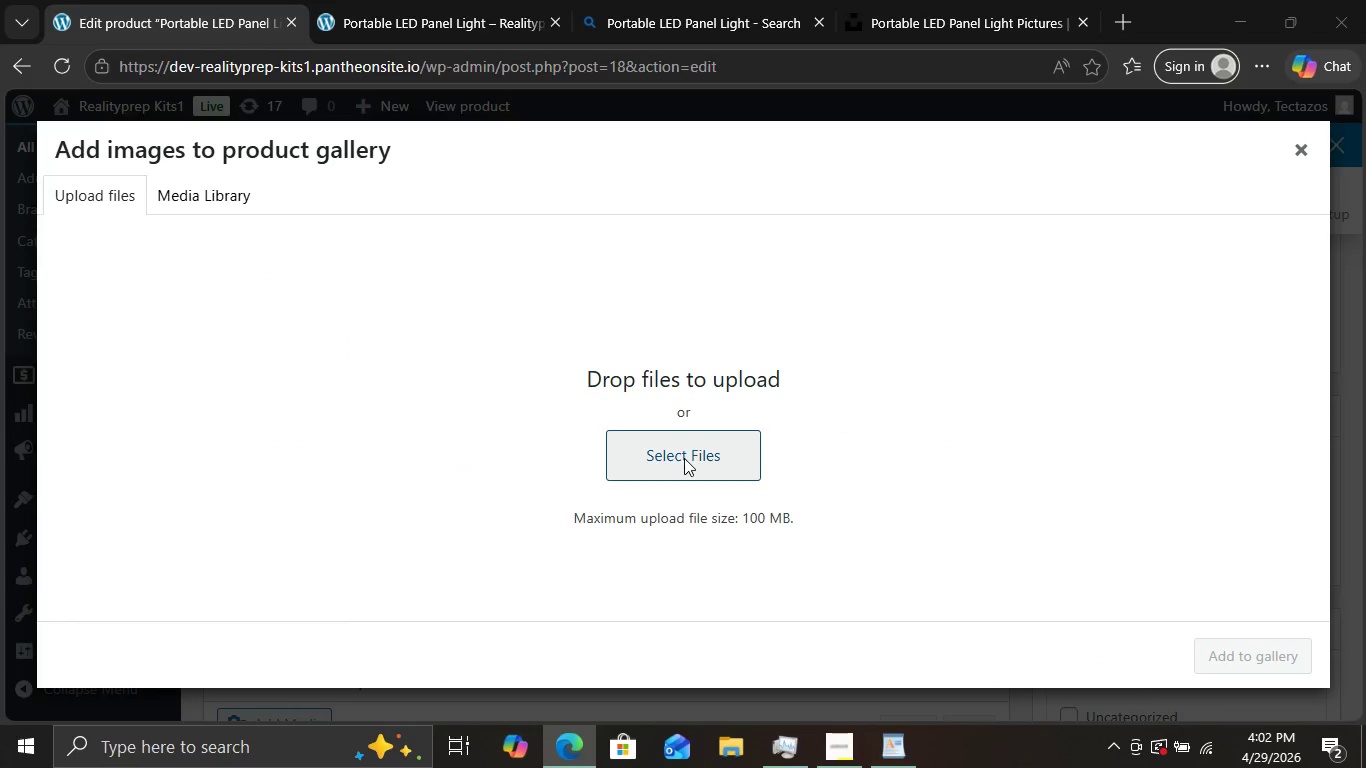 
left_click([684, 458])
 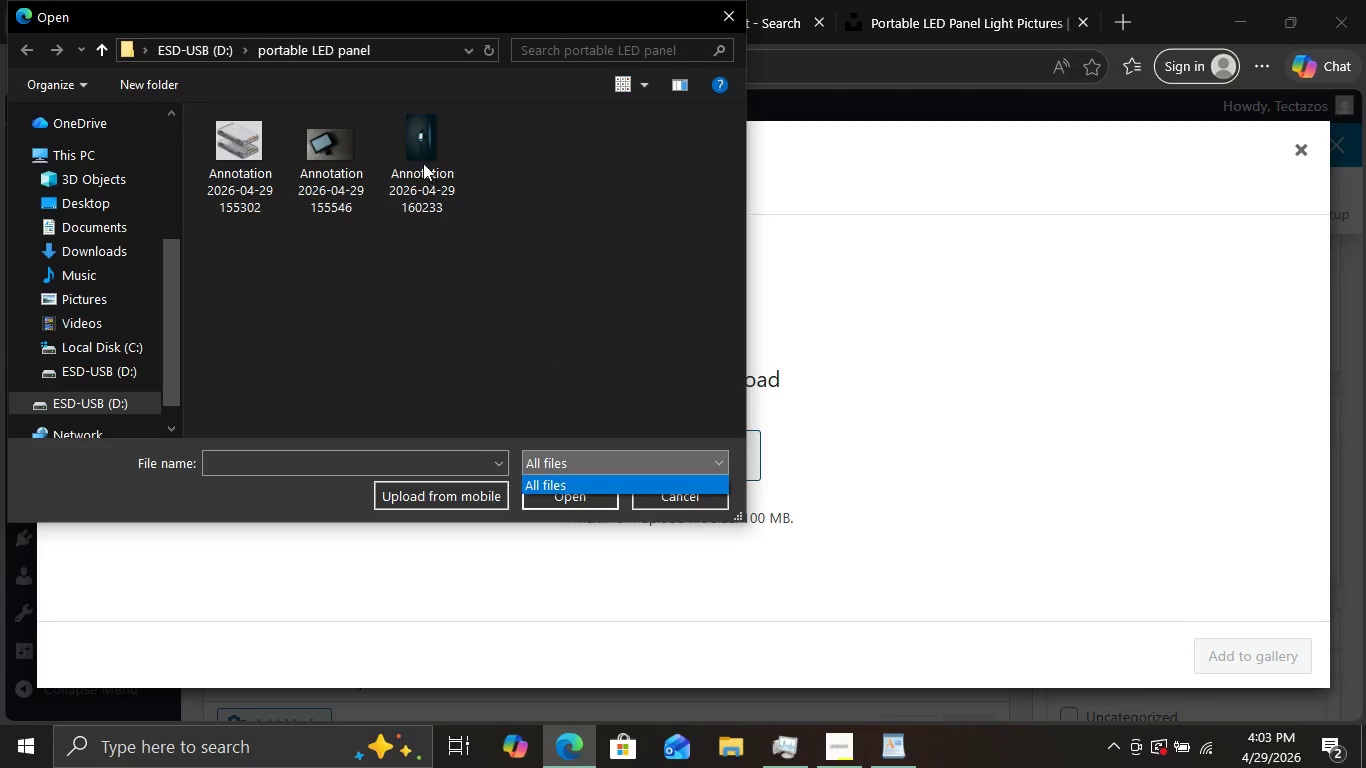 
double_click([422, 163])
 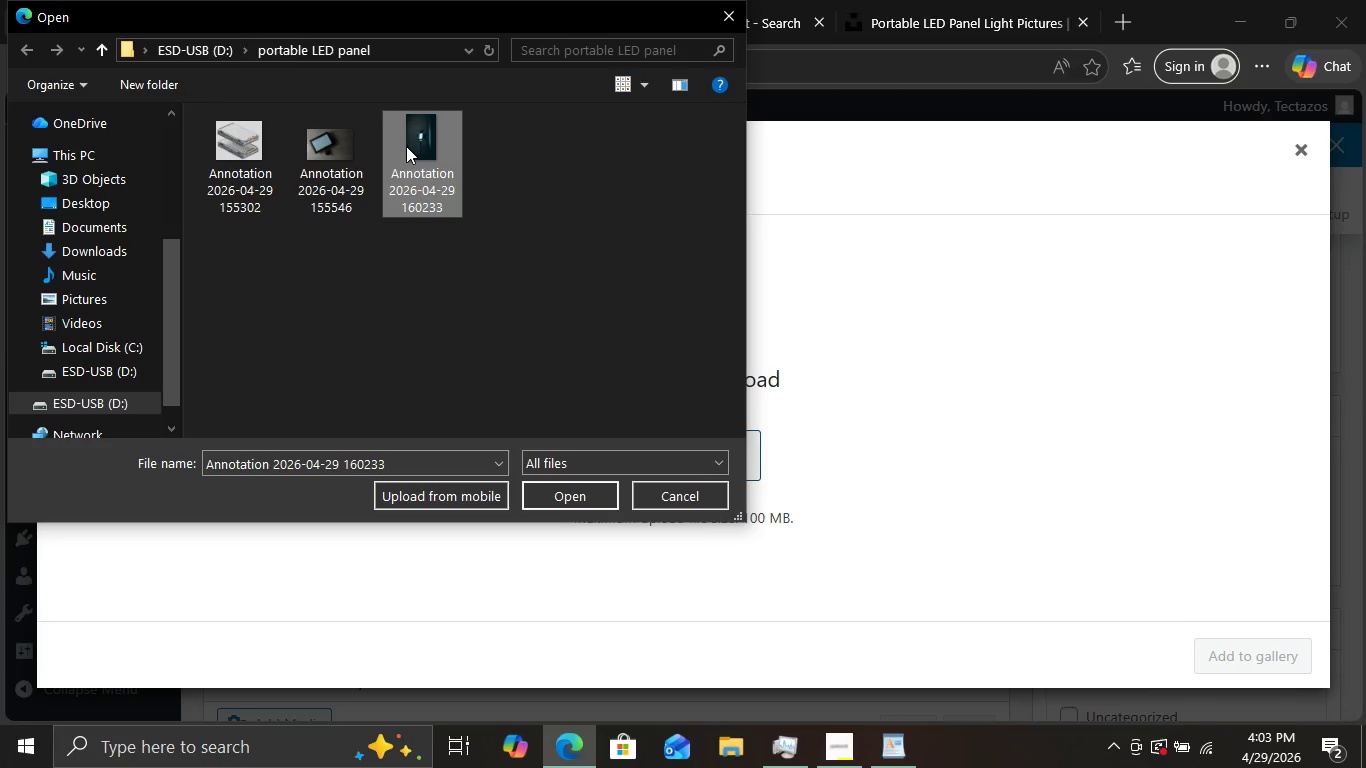 
double_click([405, 146])
 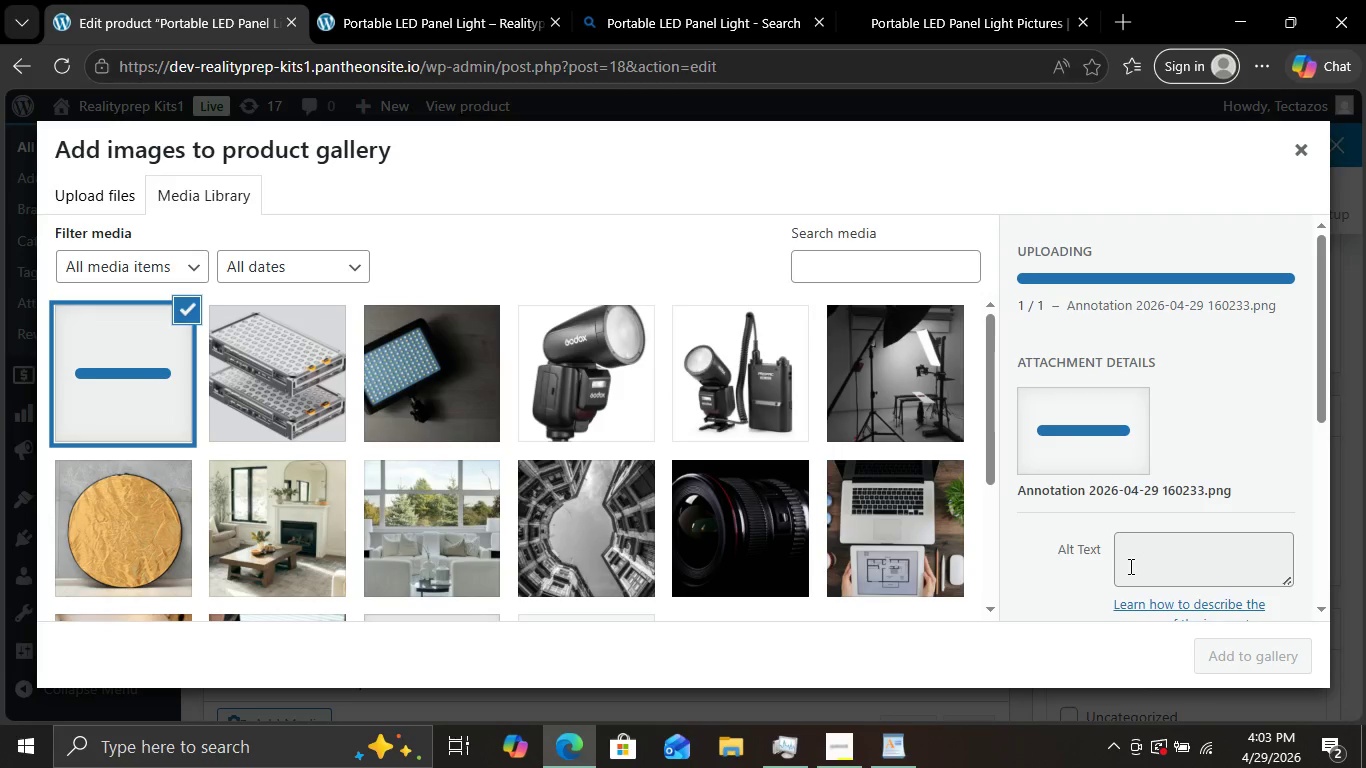 
left_click([1129, 566])
 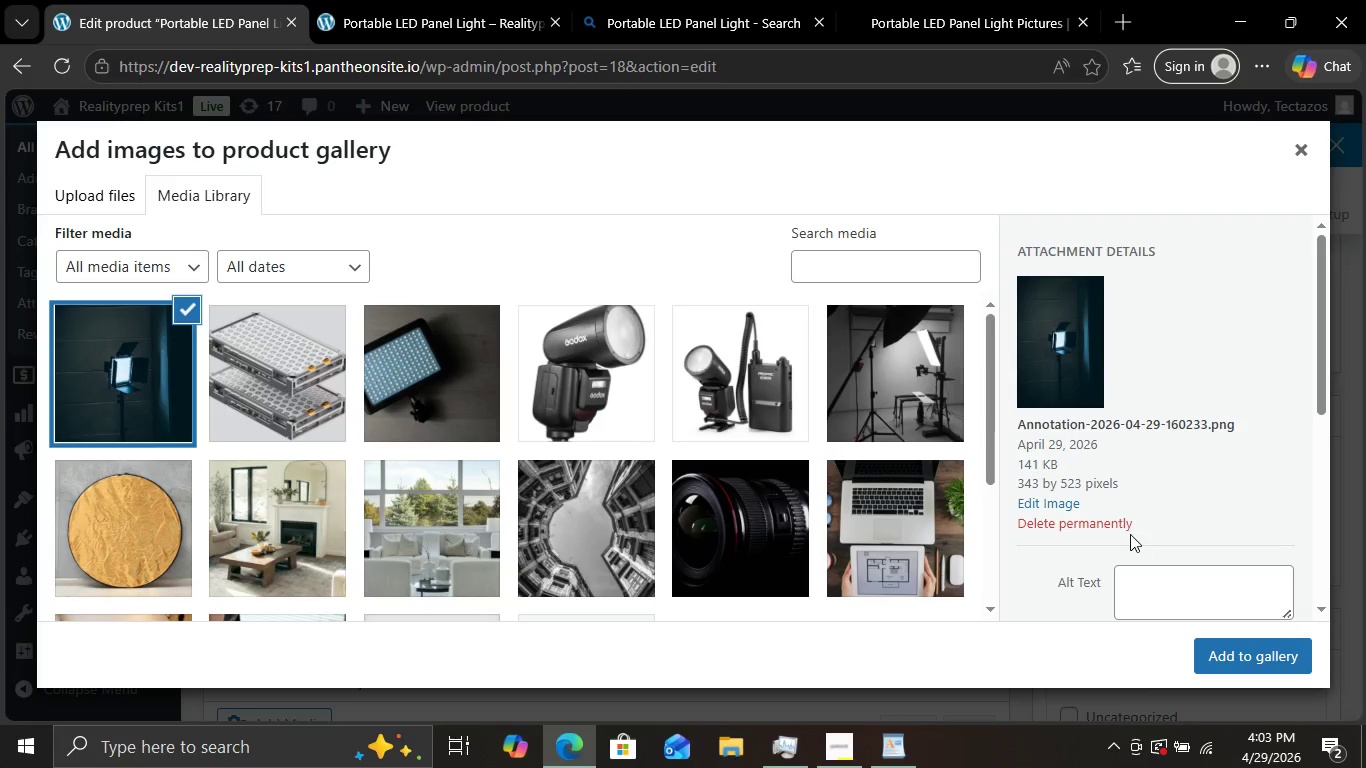 
scroll: coordinate [1131, 538], scroll_direction: down, amount: 1.0
 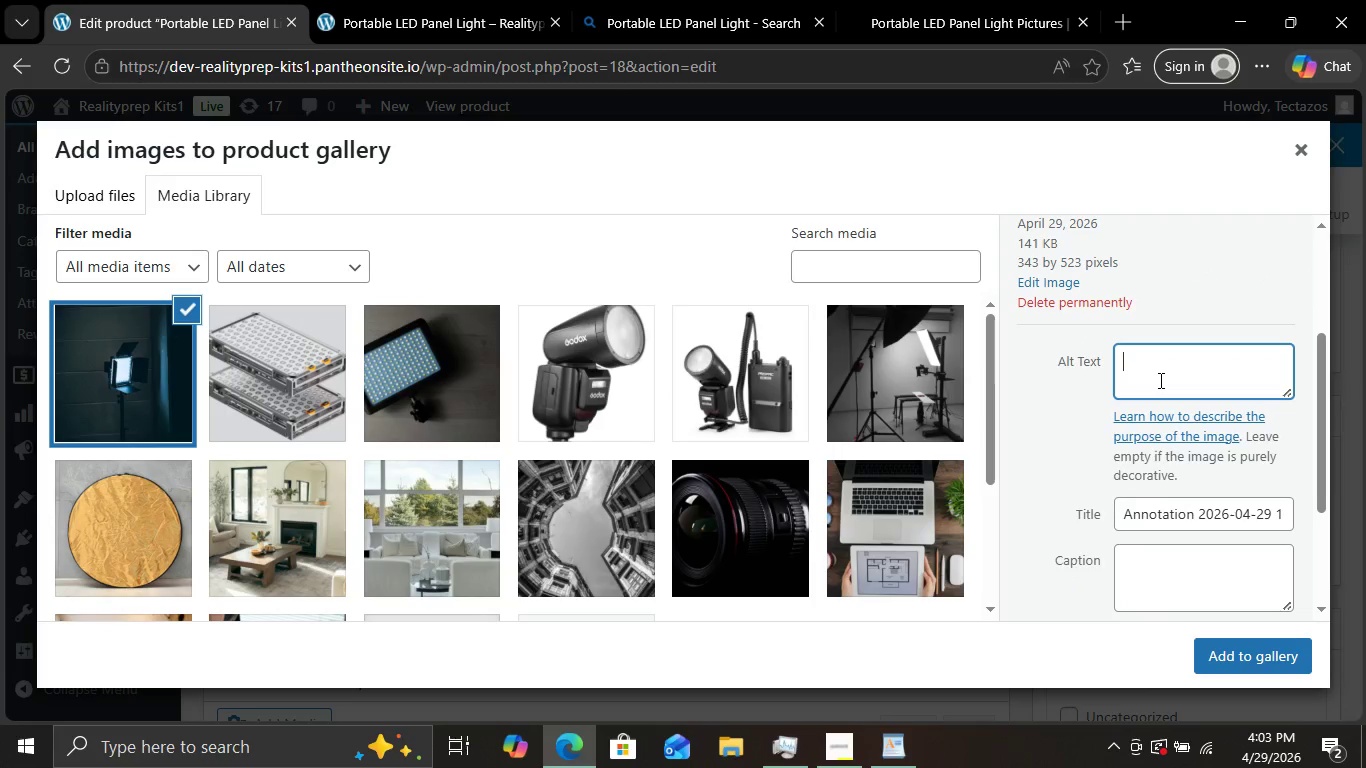 
left_click([1159, 380])
 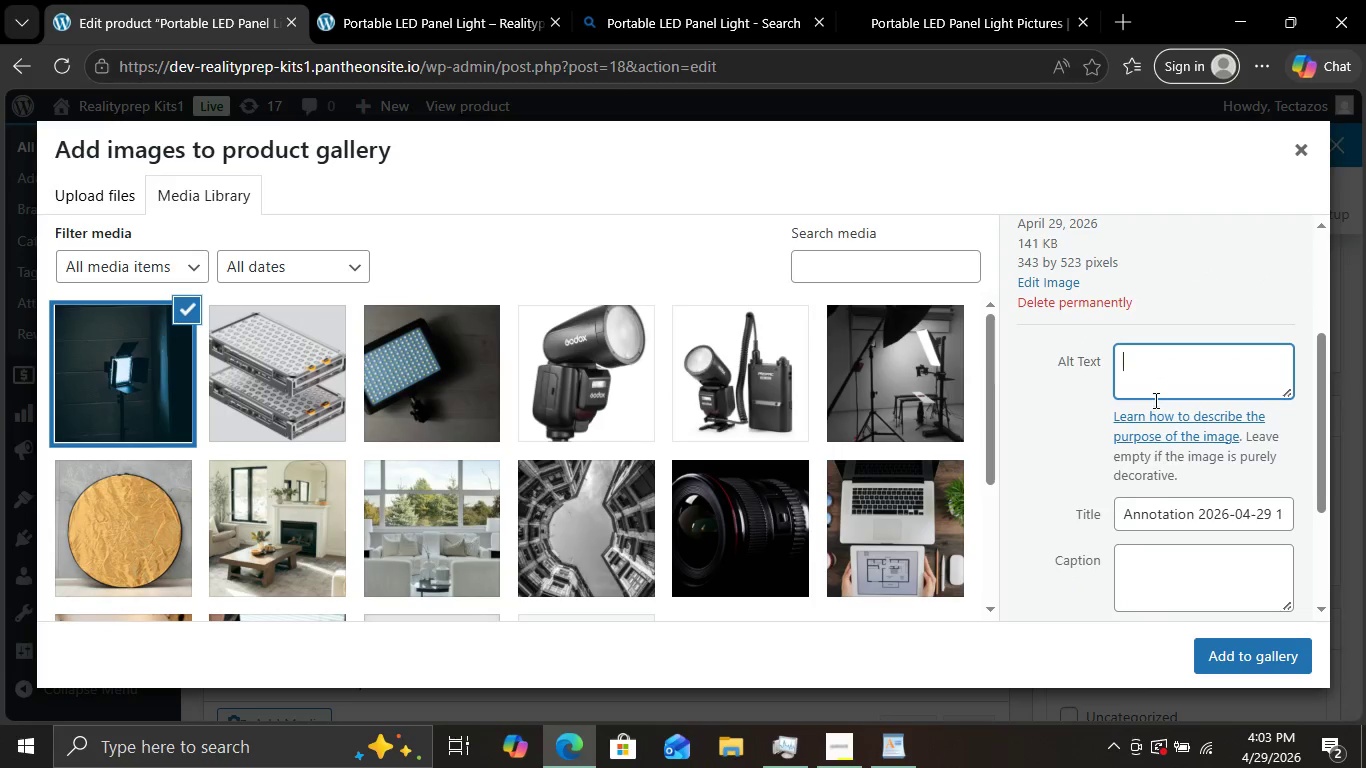 
key(Control+V)
 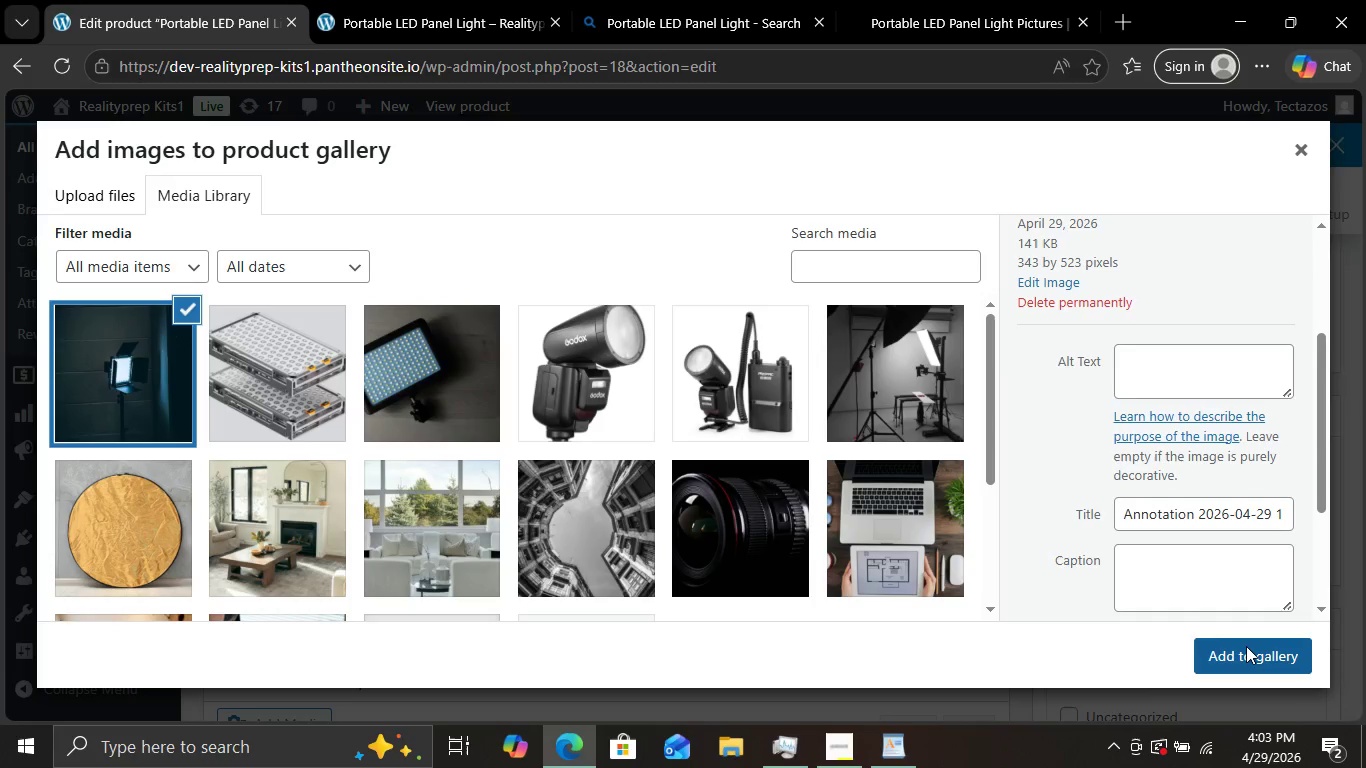 
left_click([1246, 646])
 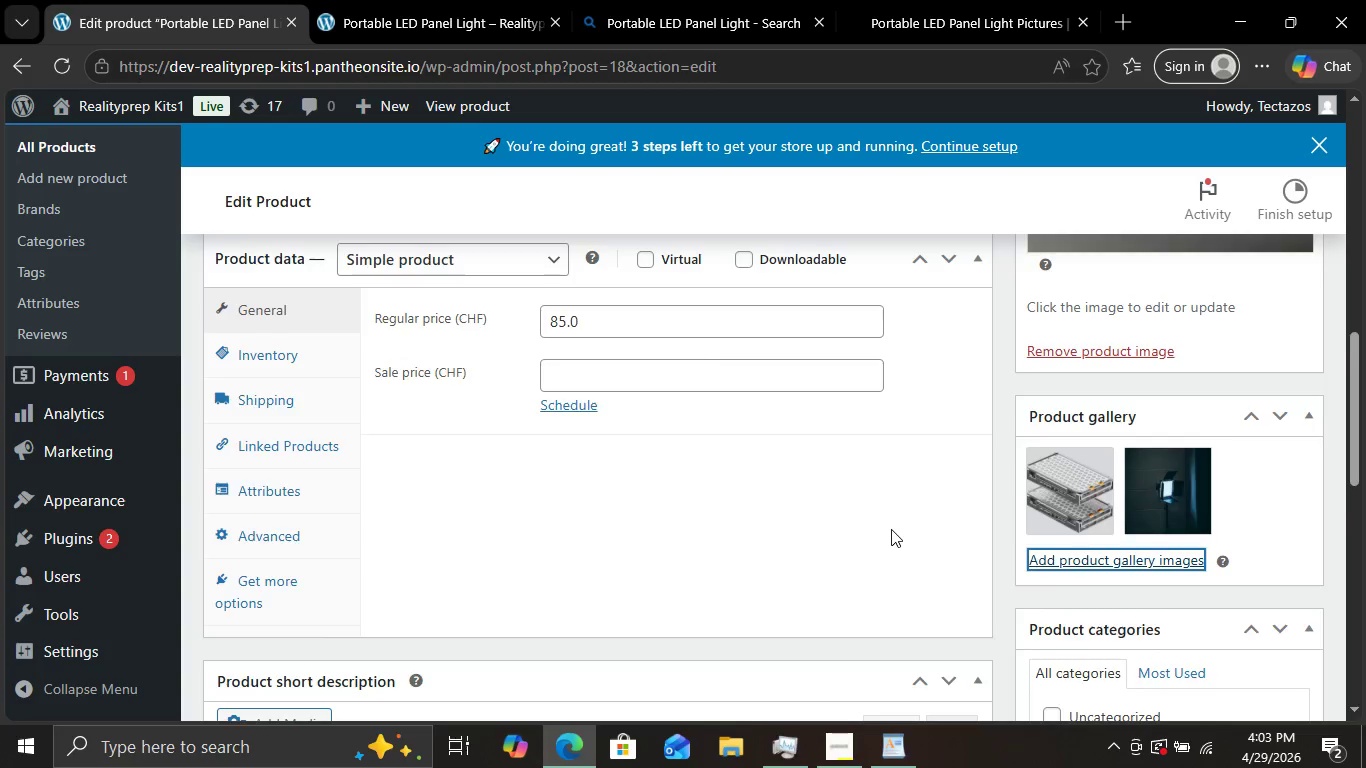 
scroll: coordinate [891, 529], scroll_direction: up, amount: 7.0
 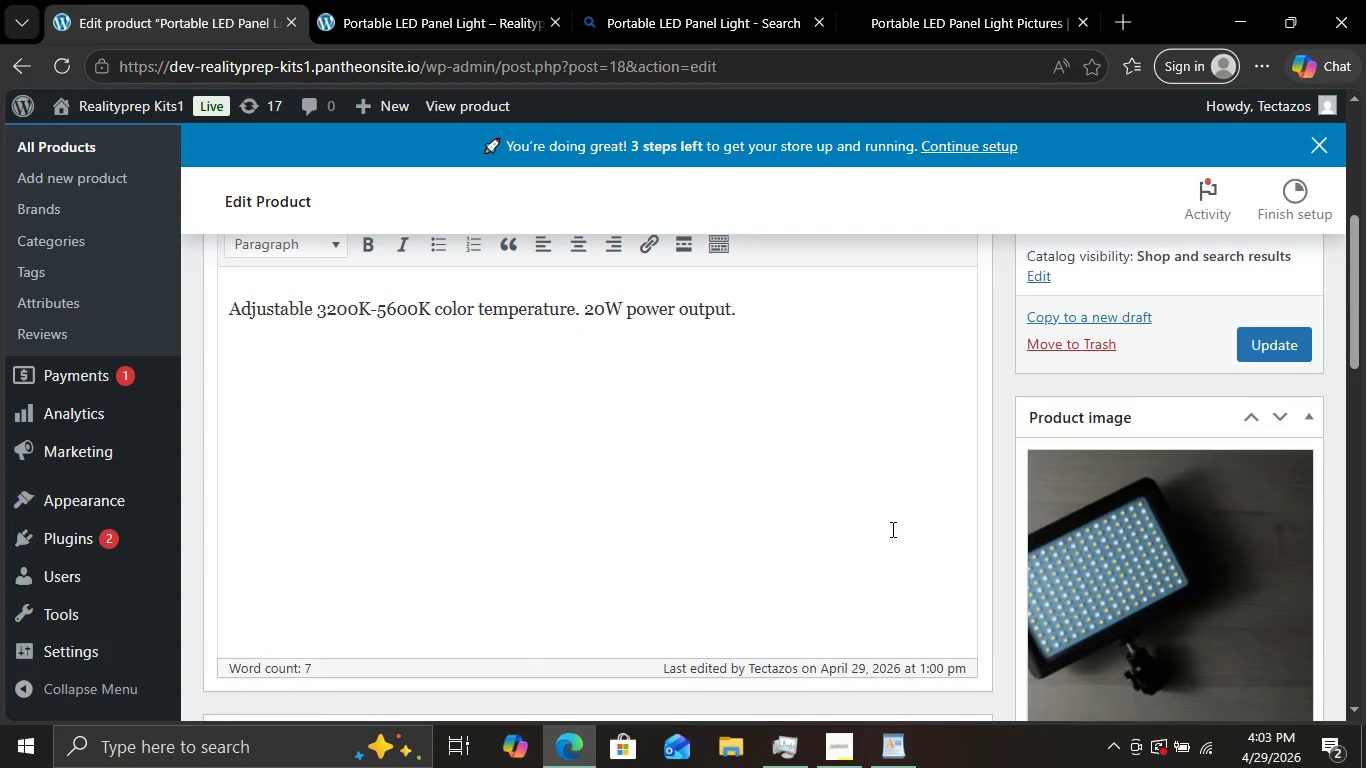 
scroll: coordinate [891, 529], scroll_direction: down, amount: 14.0
 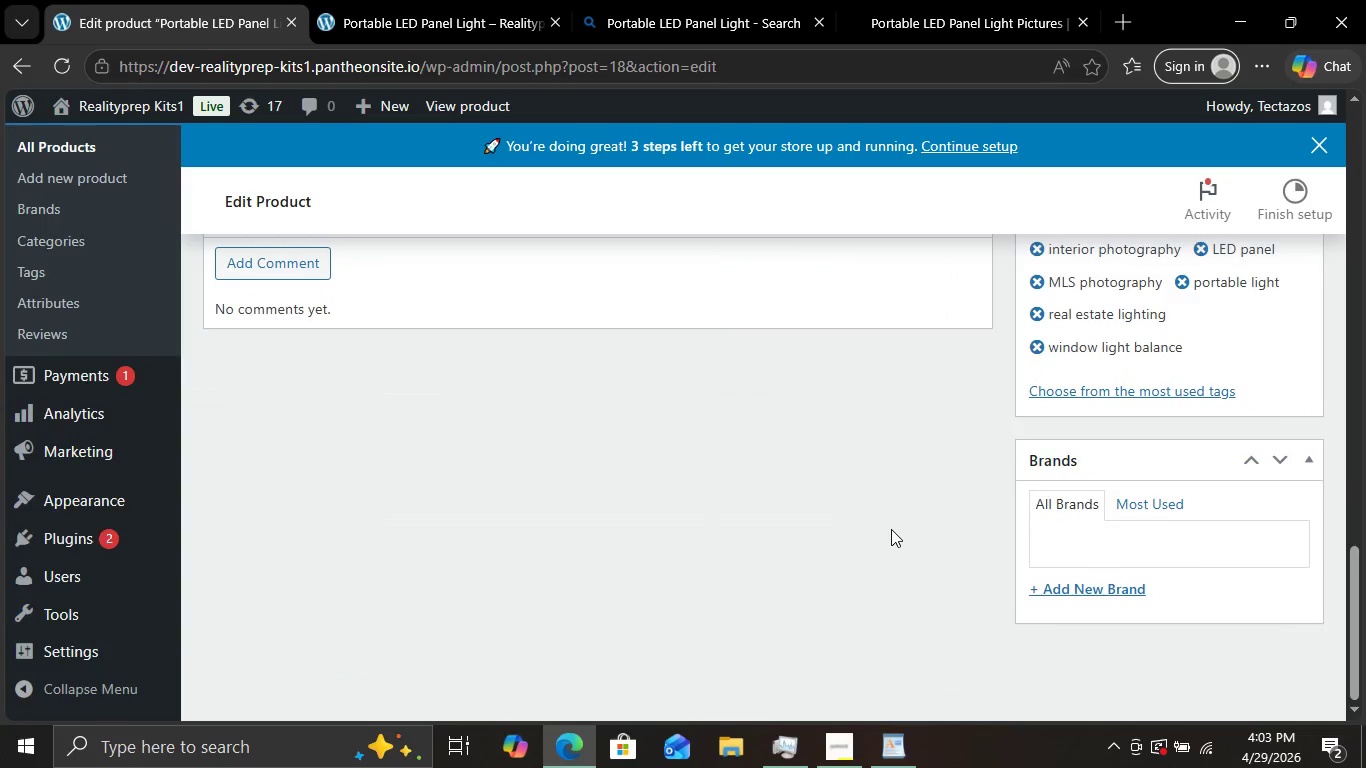 
scroll: coordinate [891, 529], scroll_direction: up, amount: 15.0
 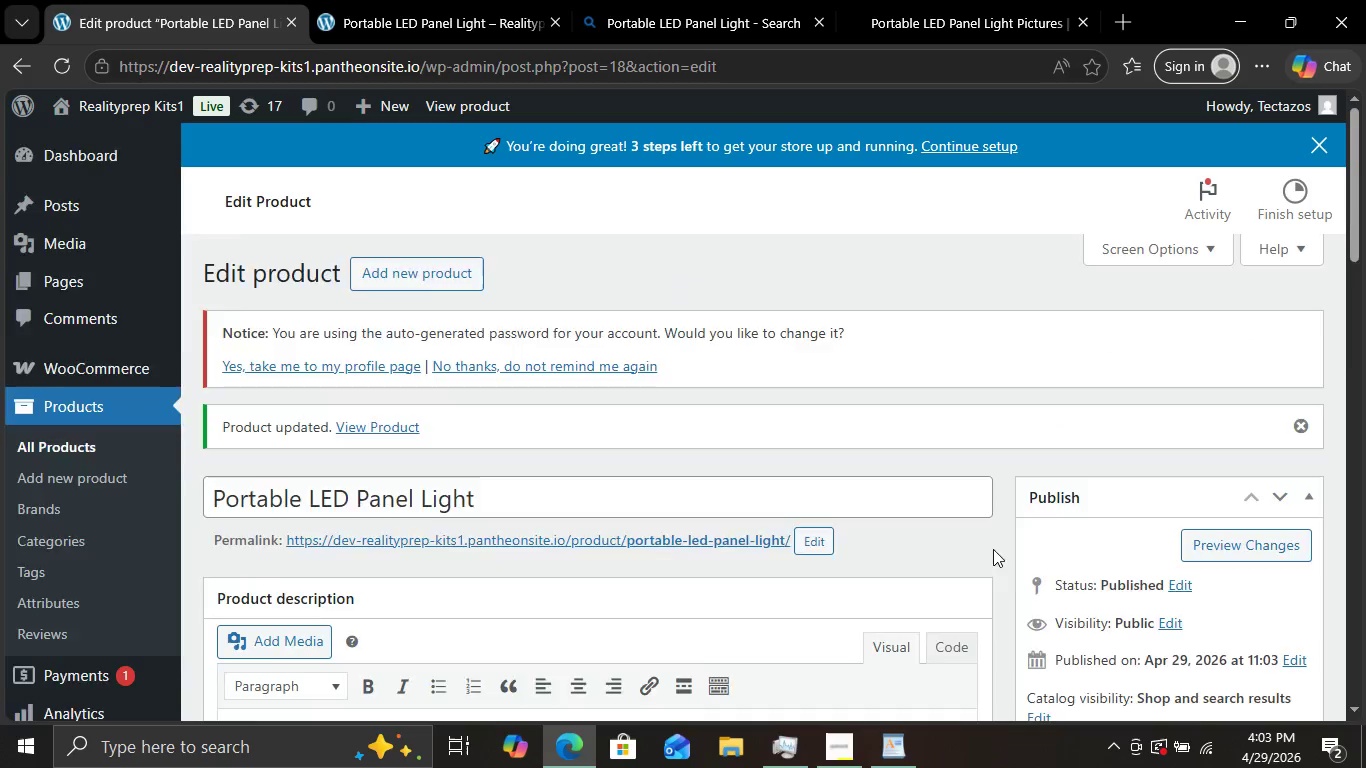 
scroll: coordinate [1029, 562], scroll_direction: down, amount: 3.0
 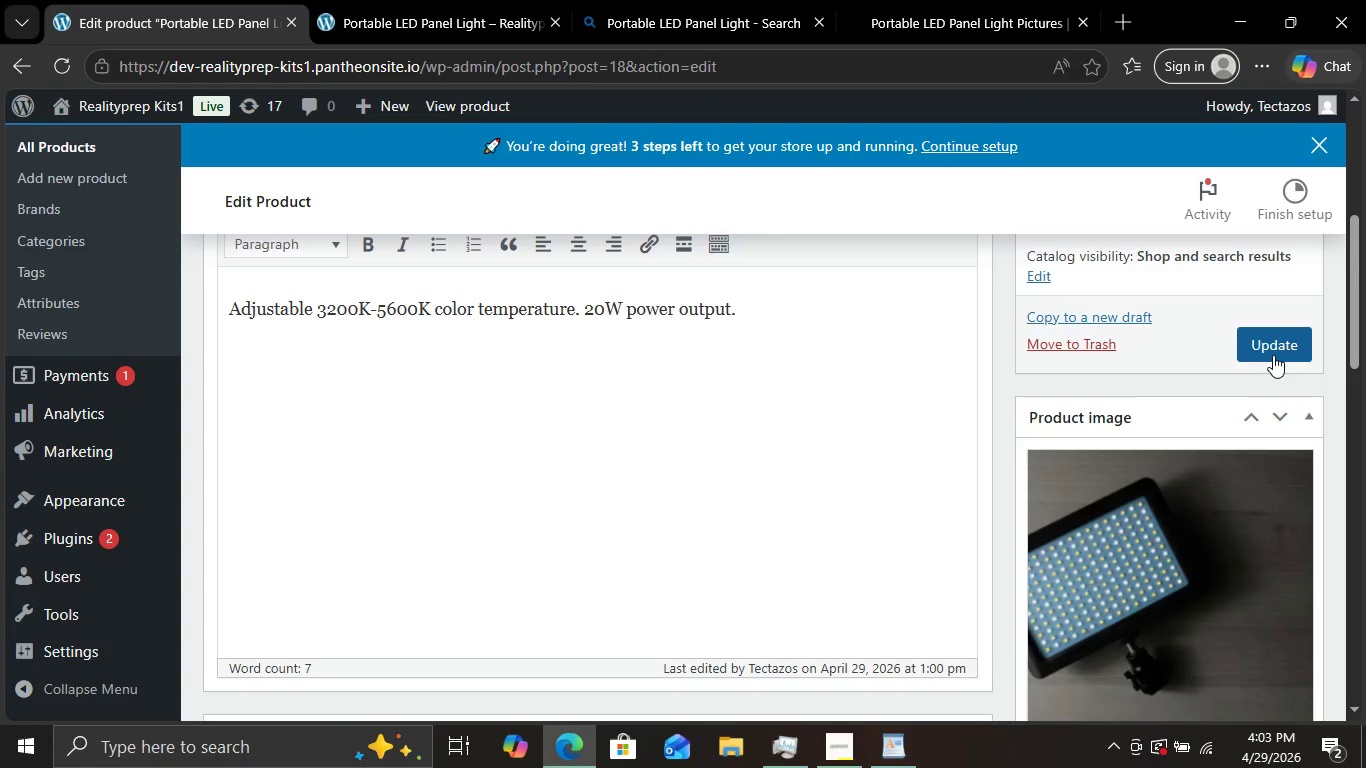 
left_click([1273, 355])
 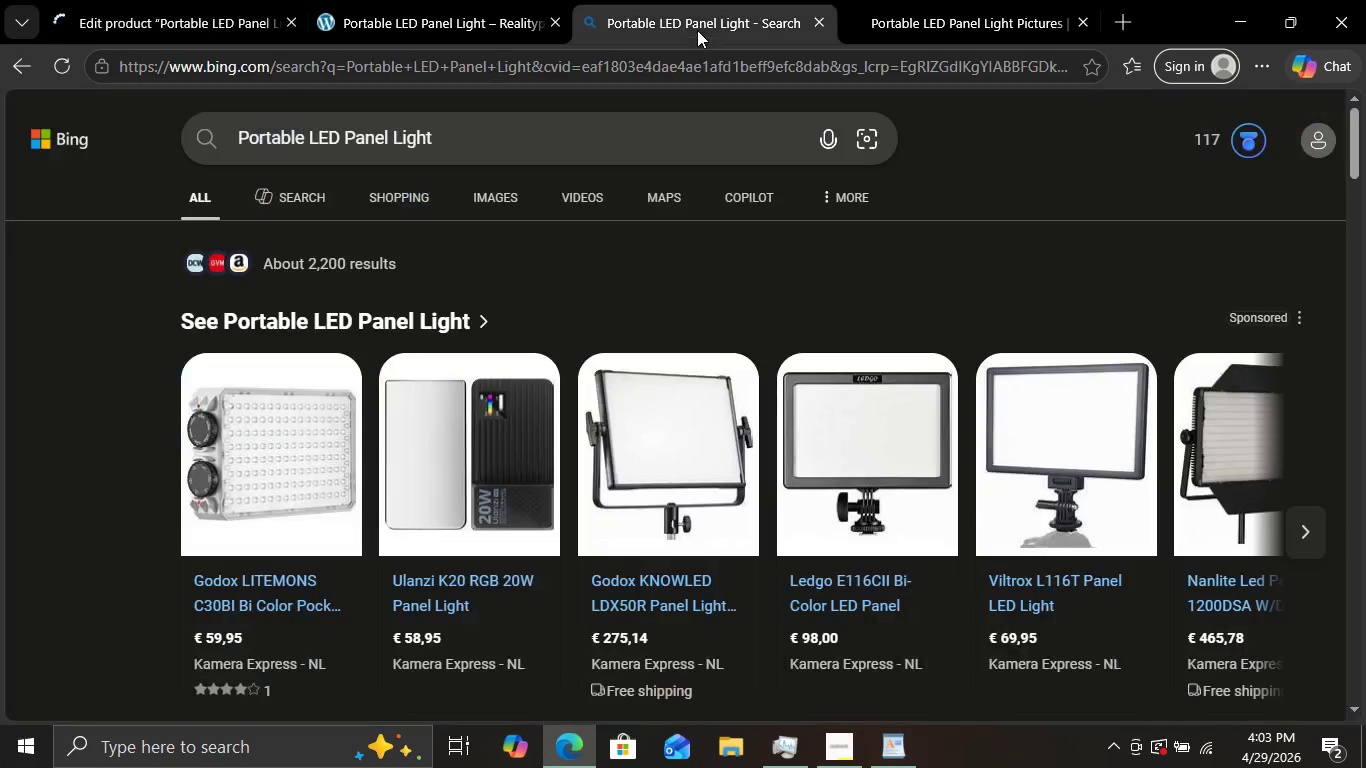 
left_click([697, 30])
 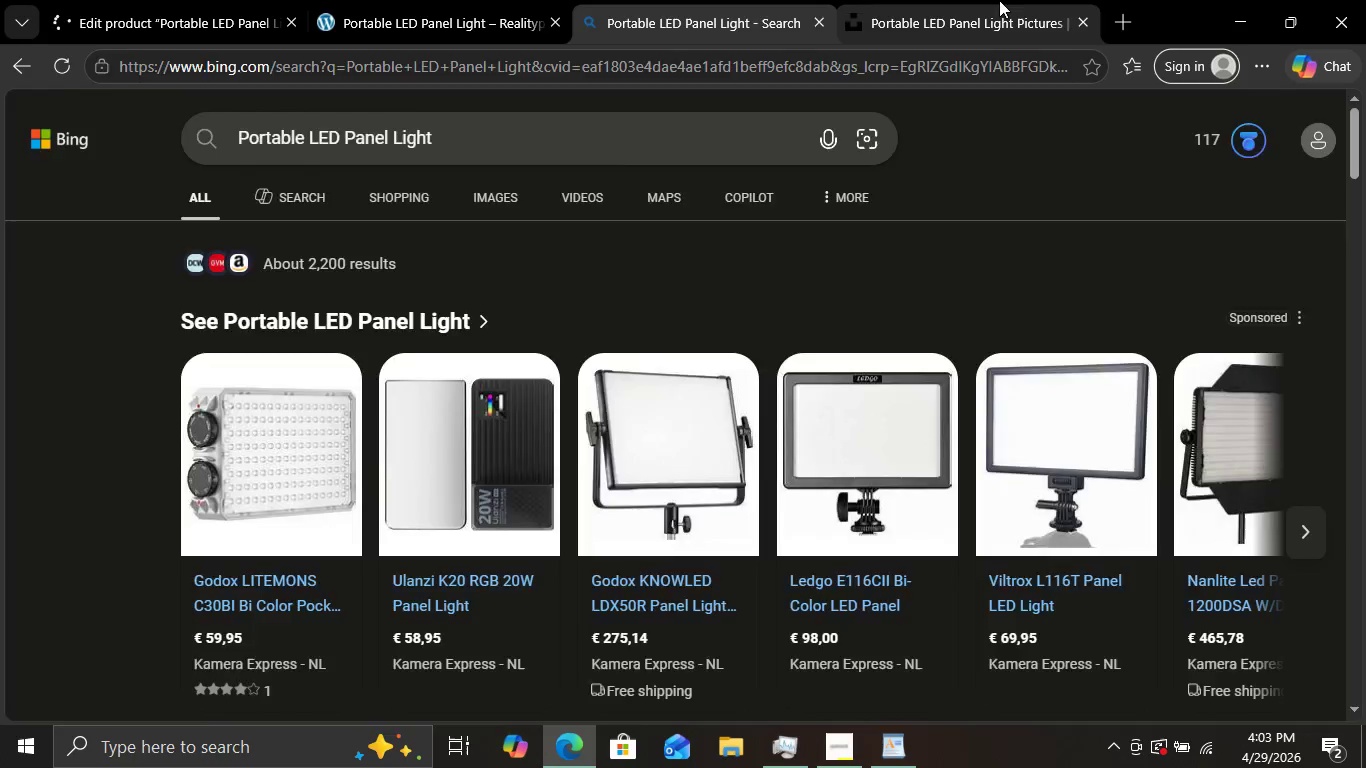 
scroll: coordinate [963, 70], scroll_direction: down, amount: 21.0
 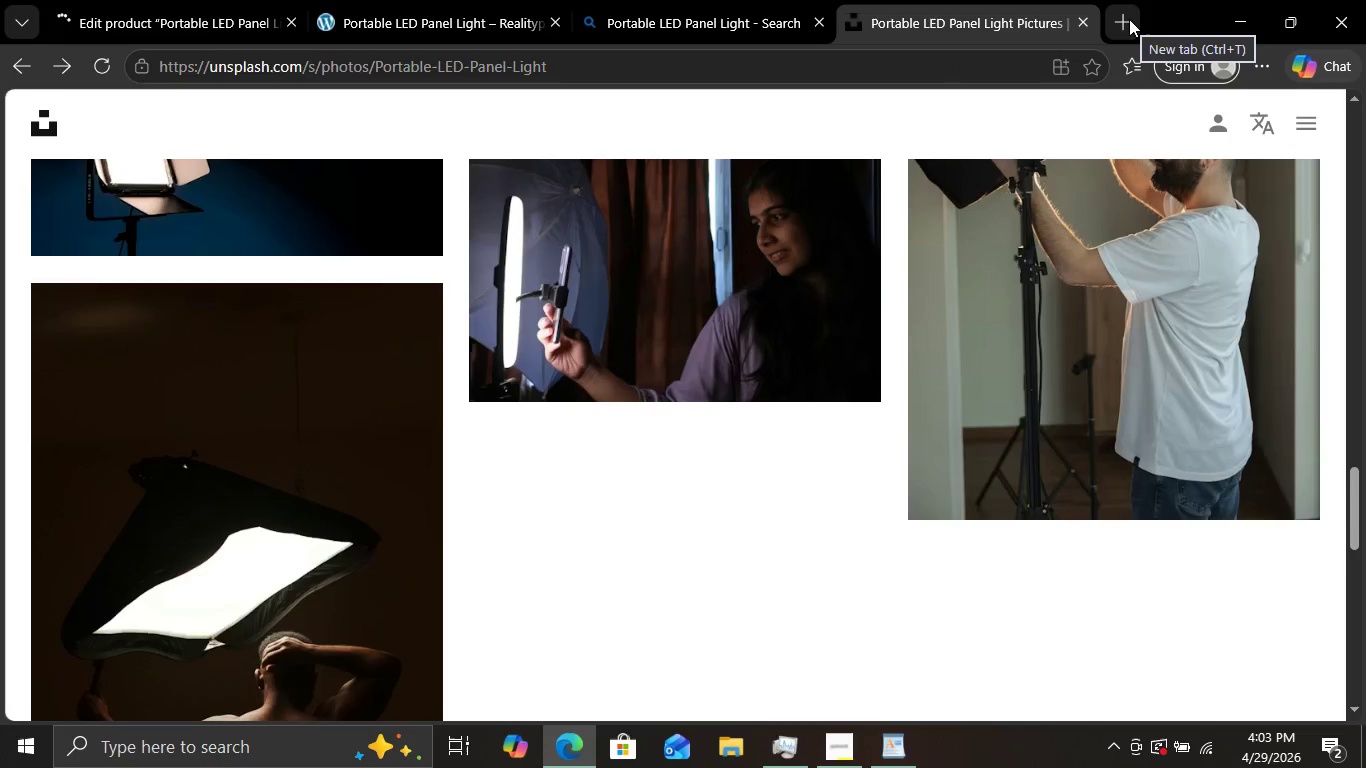 
scroll: coordinate [876, 243], scroll_direction: up, amount: 39.0
 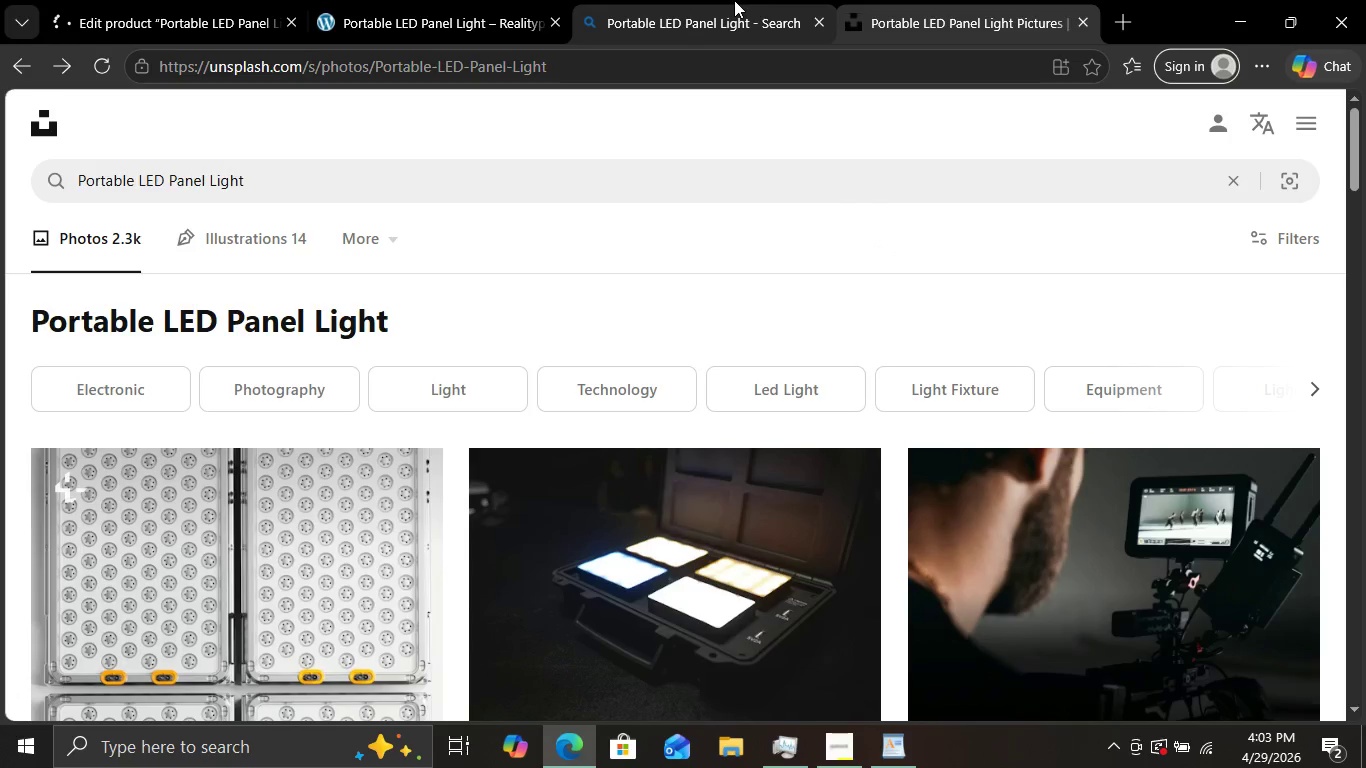 
left_click([734, 0])
 